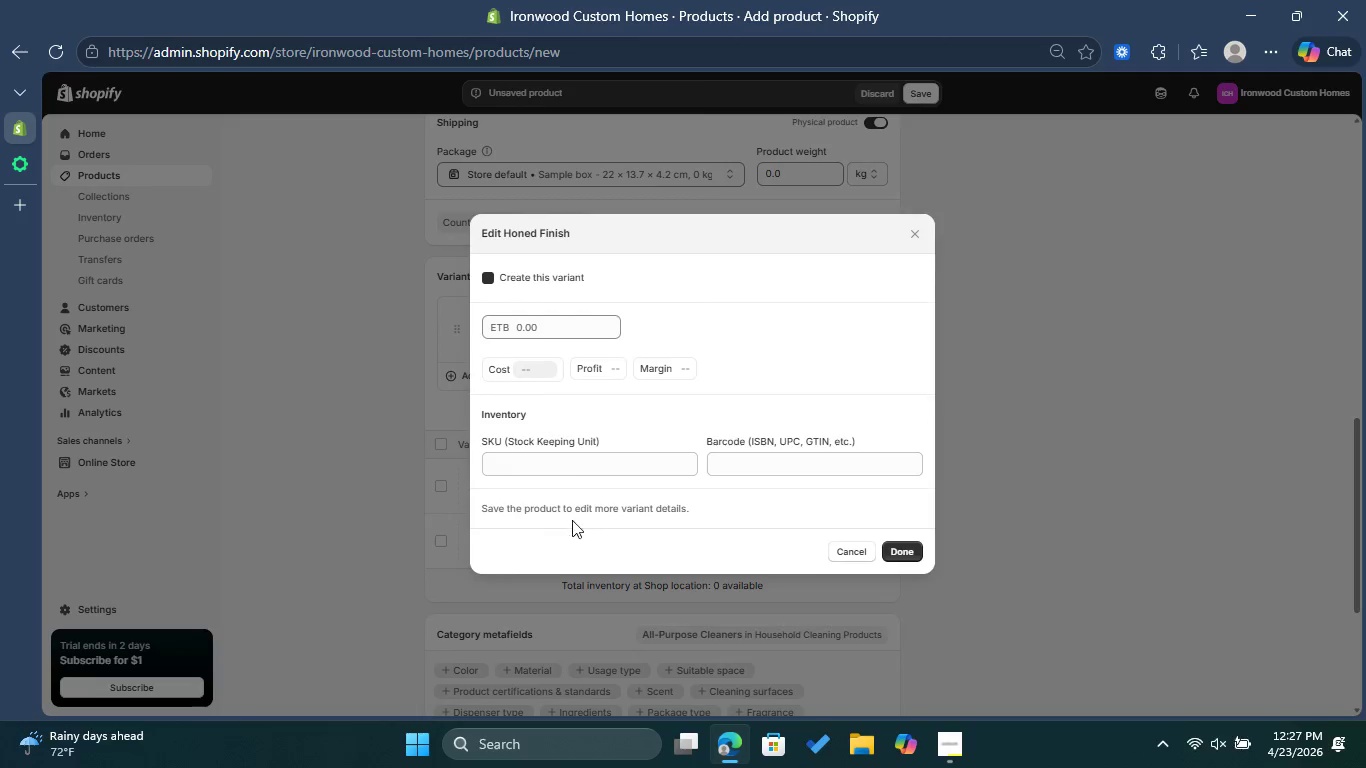 
left_click([570, 462])
 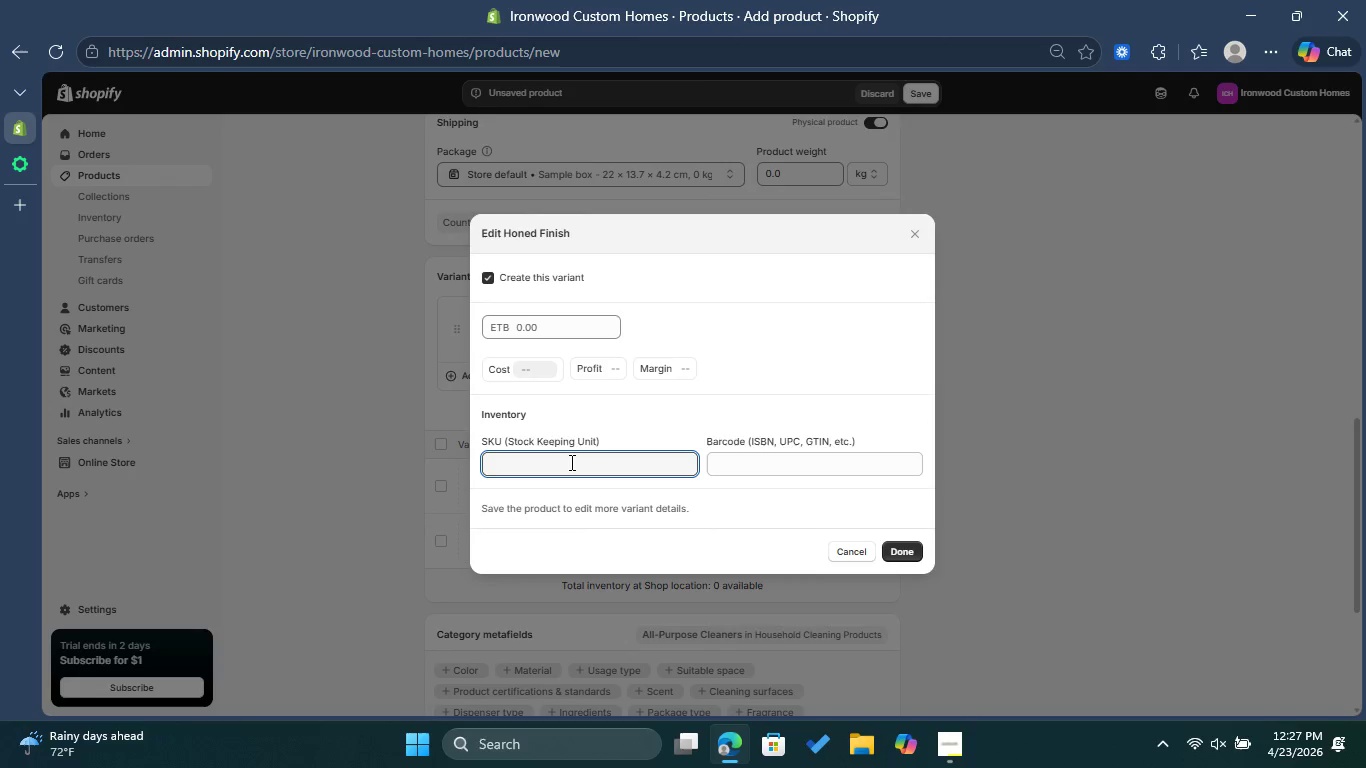 
type(IW )
key(Backspace)
type(-STN-HN)
 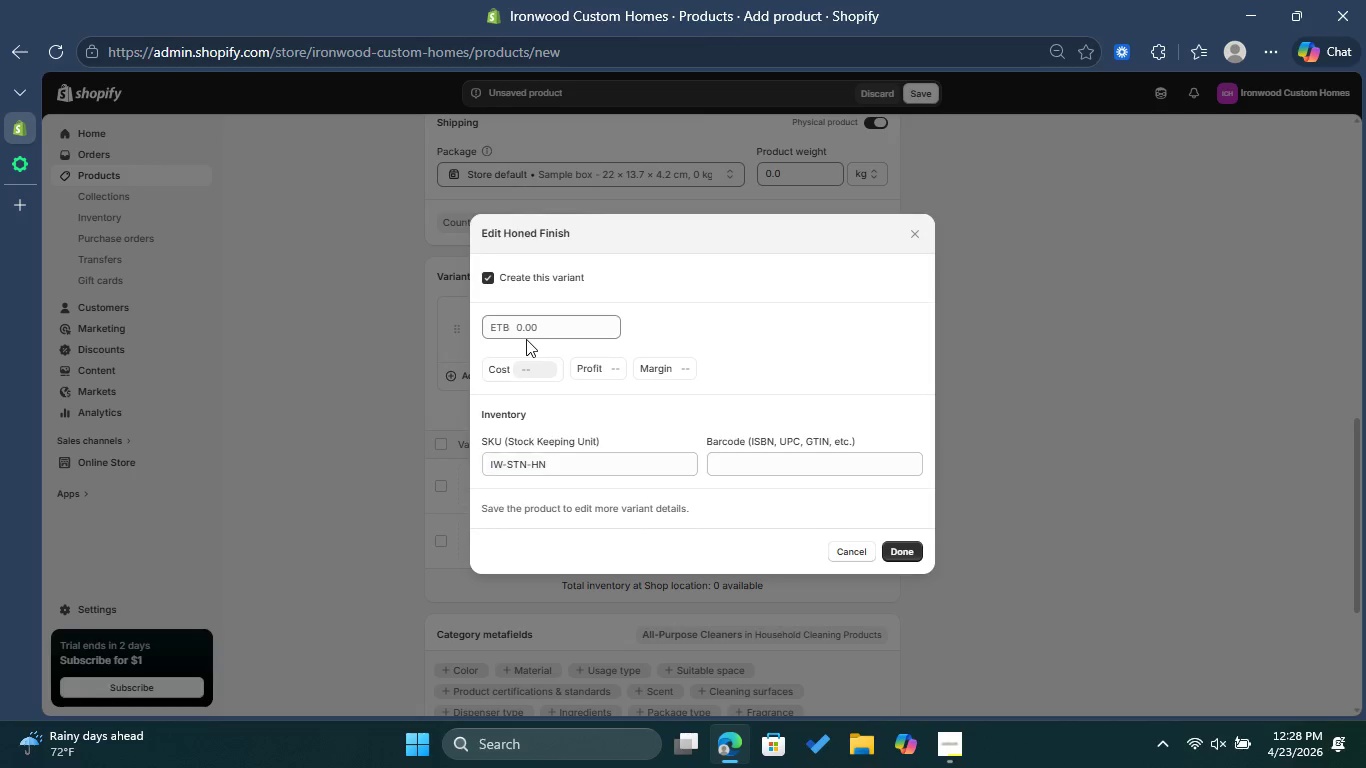 
double_click([524, 328])
 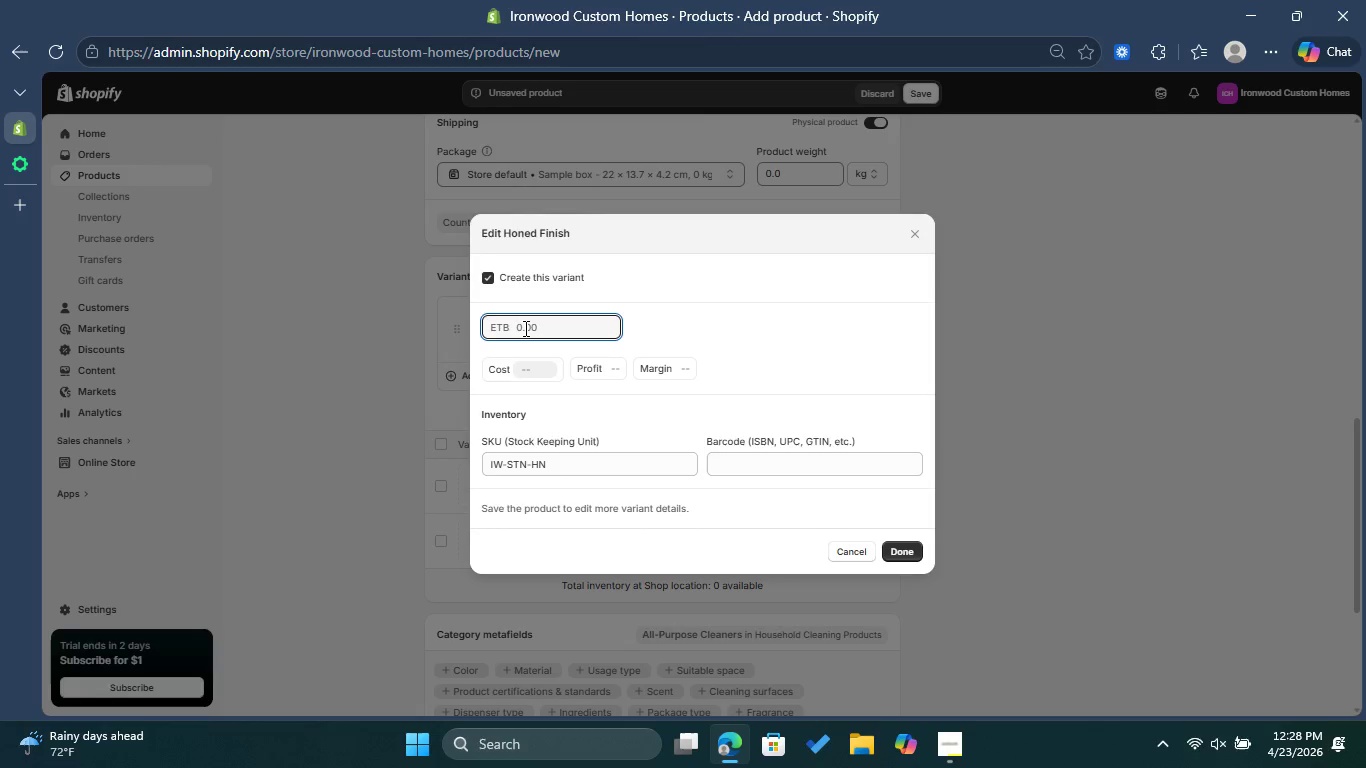 
type(145)
 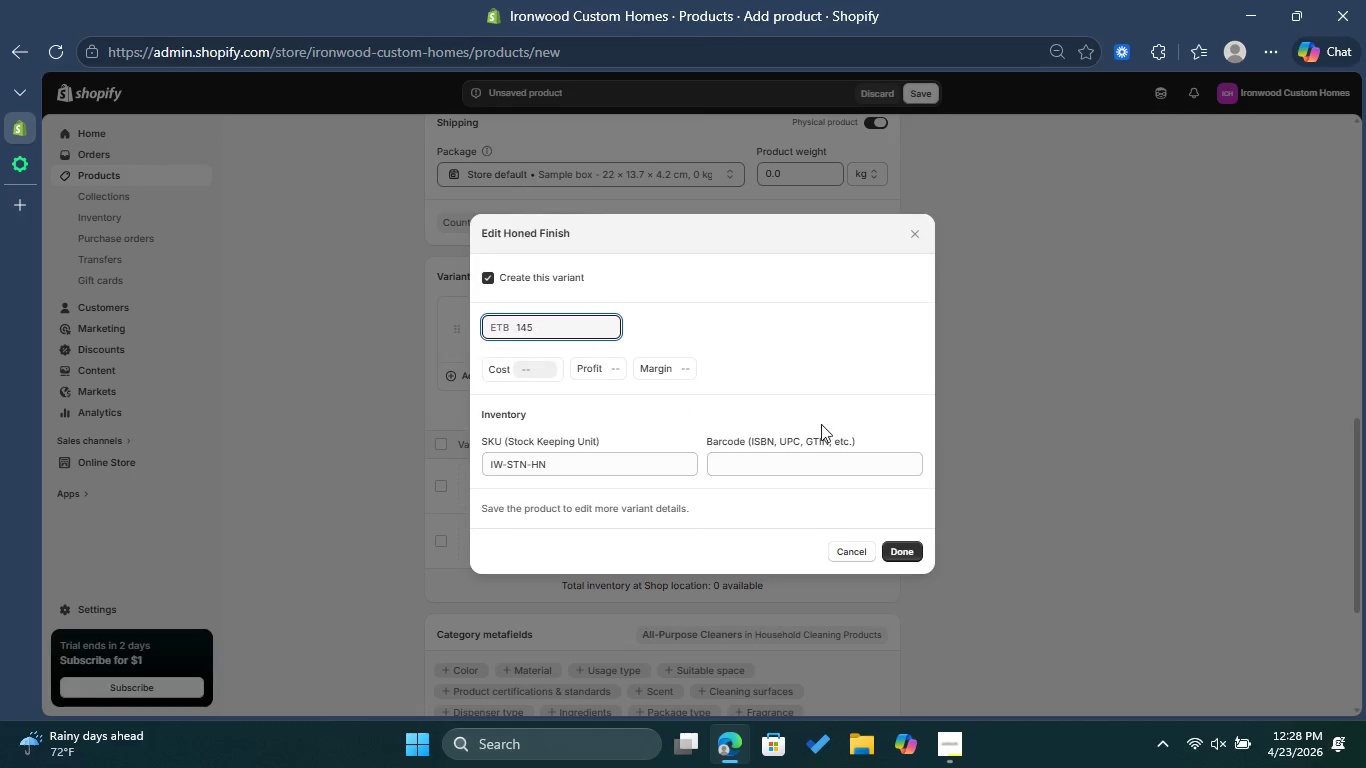 
left_click([907, 564])
 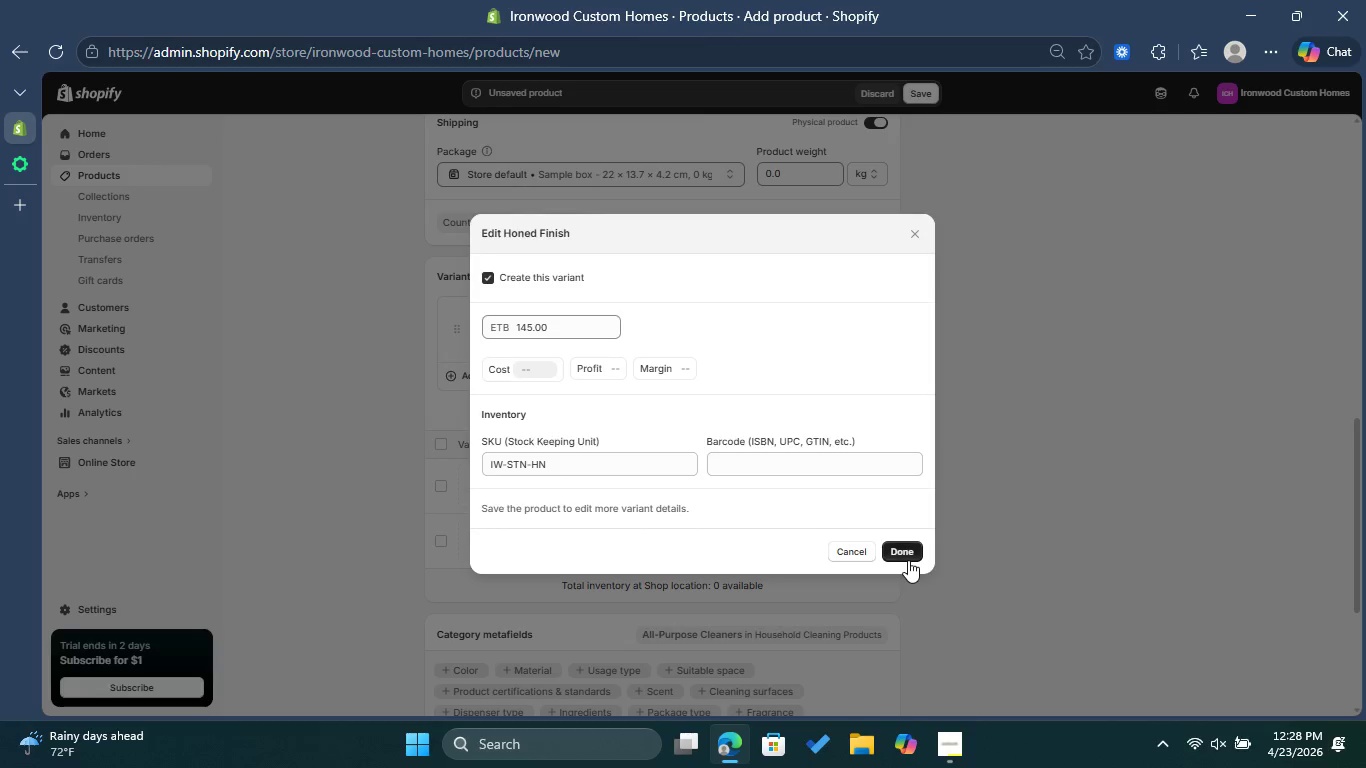 
left_click([908, 560])
 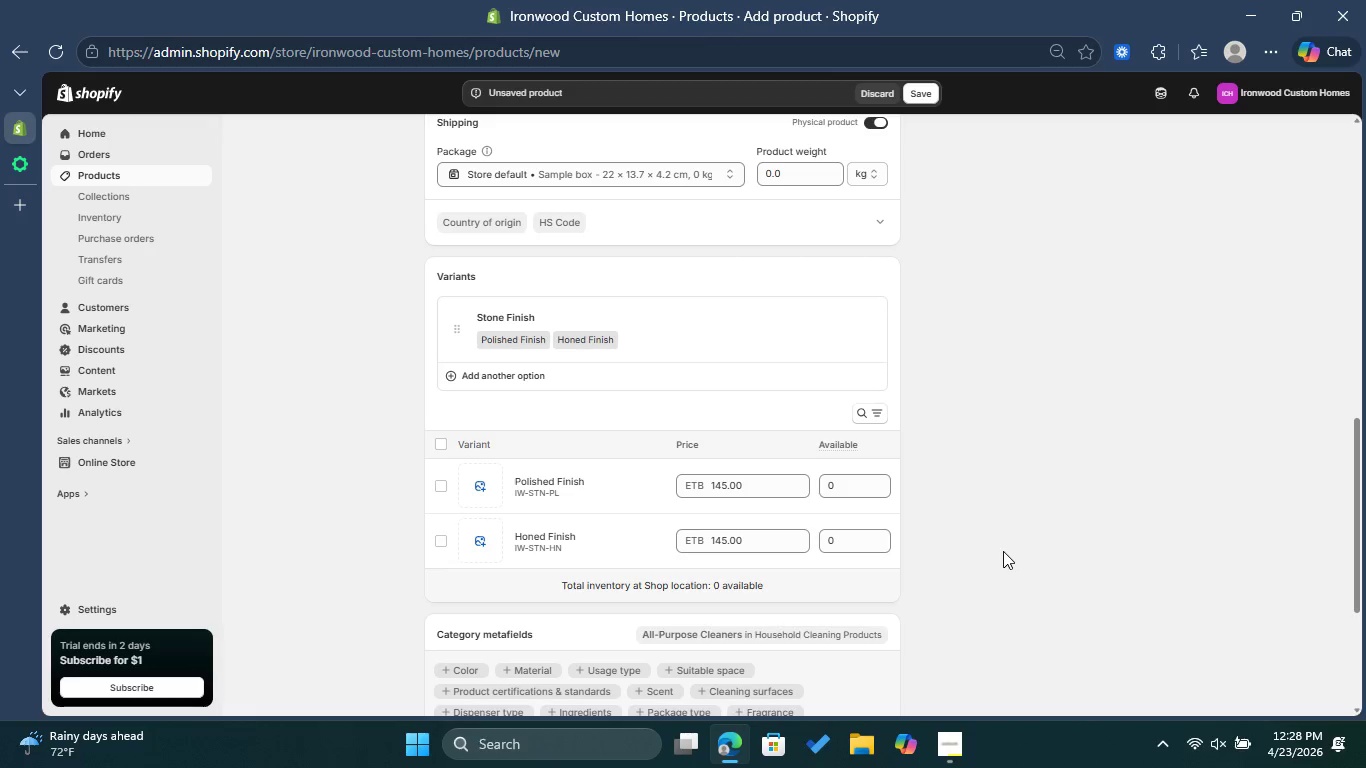 
wait(8.39)
 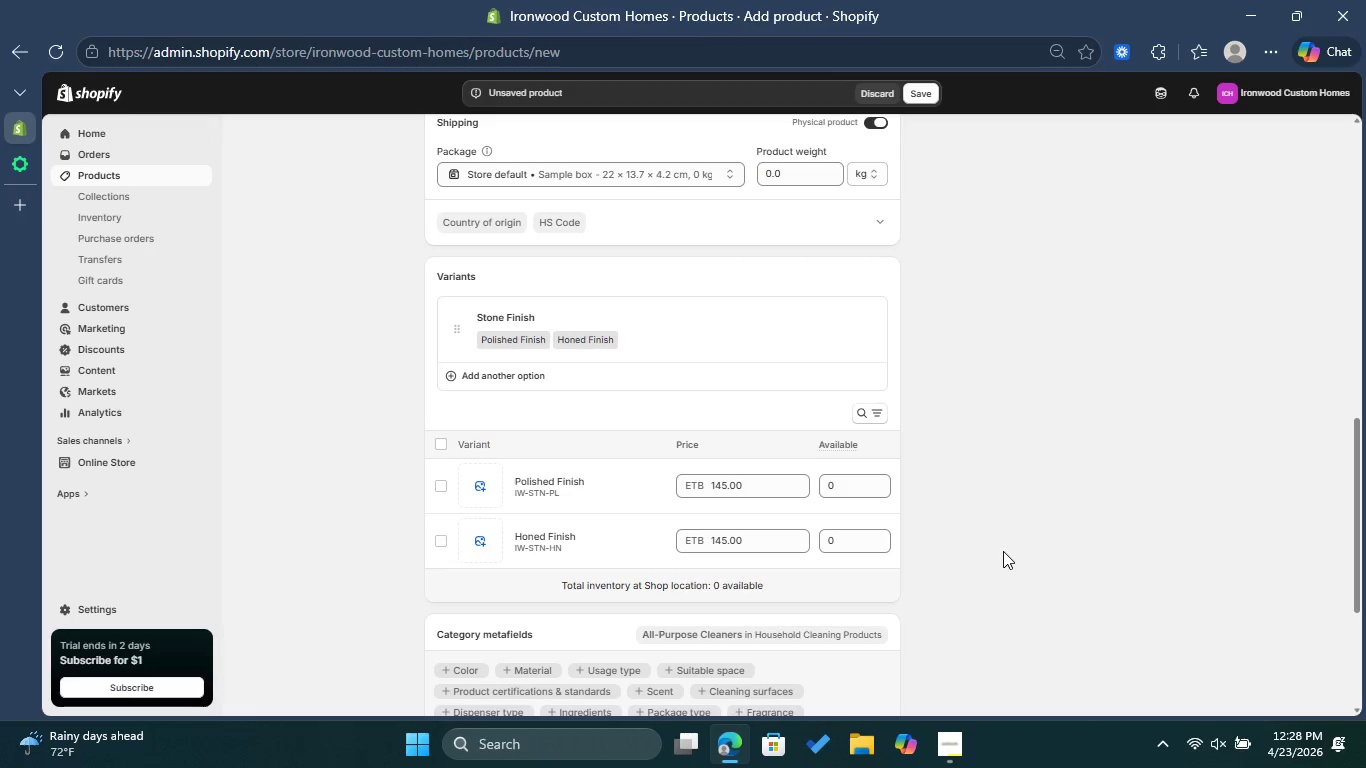 
scroll: coordinate [1003, 551], scroll_direction: down, amount: 4.0
 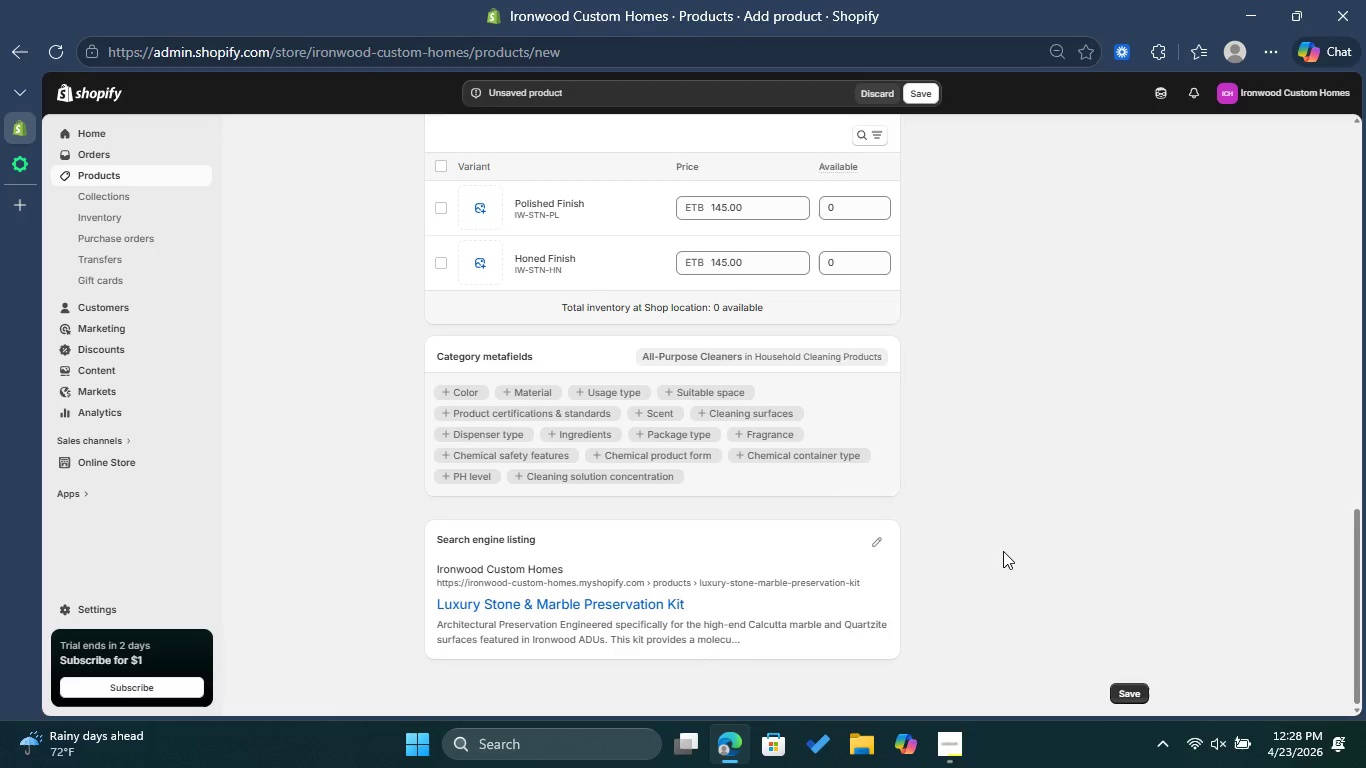 
scroll: coordinate [1003, 551], scroll_direction: up, amount: 4.0
 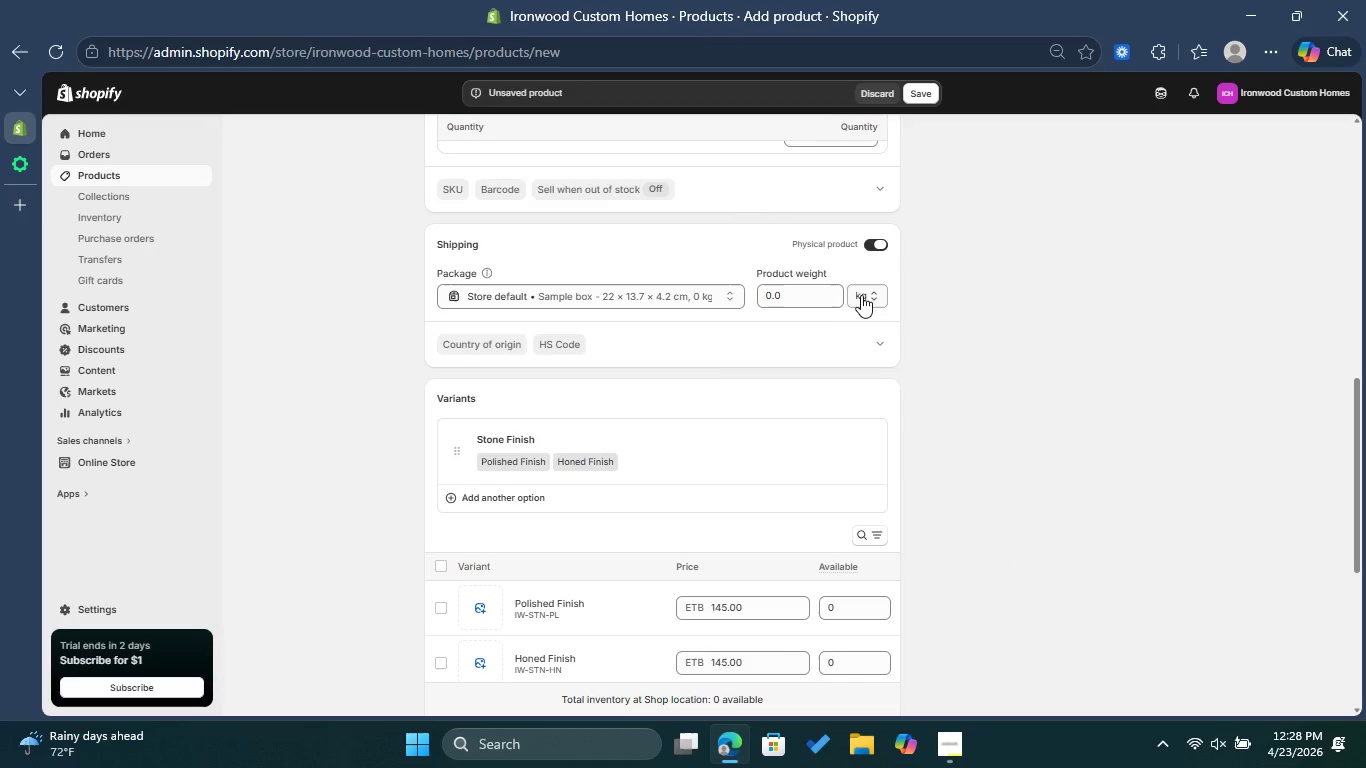 
left_click([868, 285])
 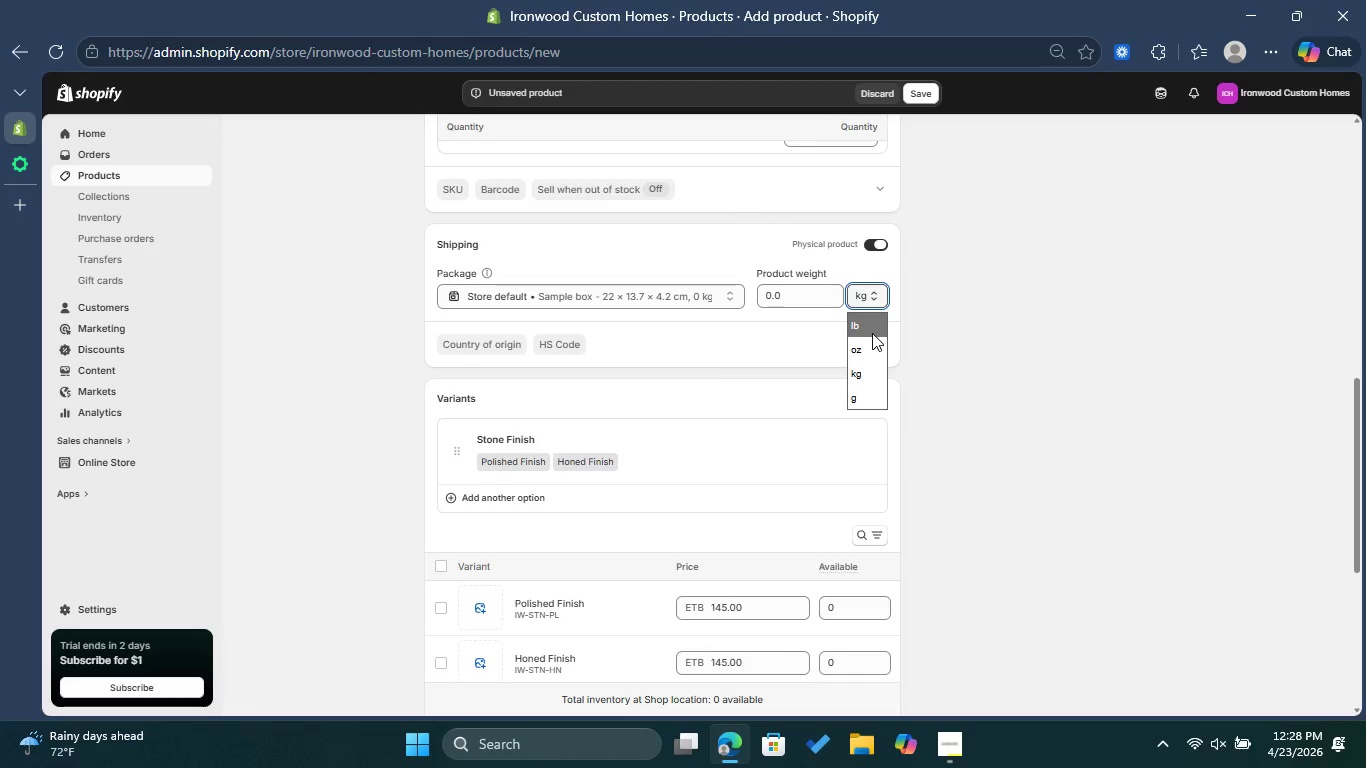 
left_click([872, 333])
 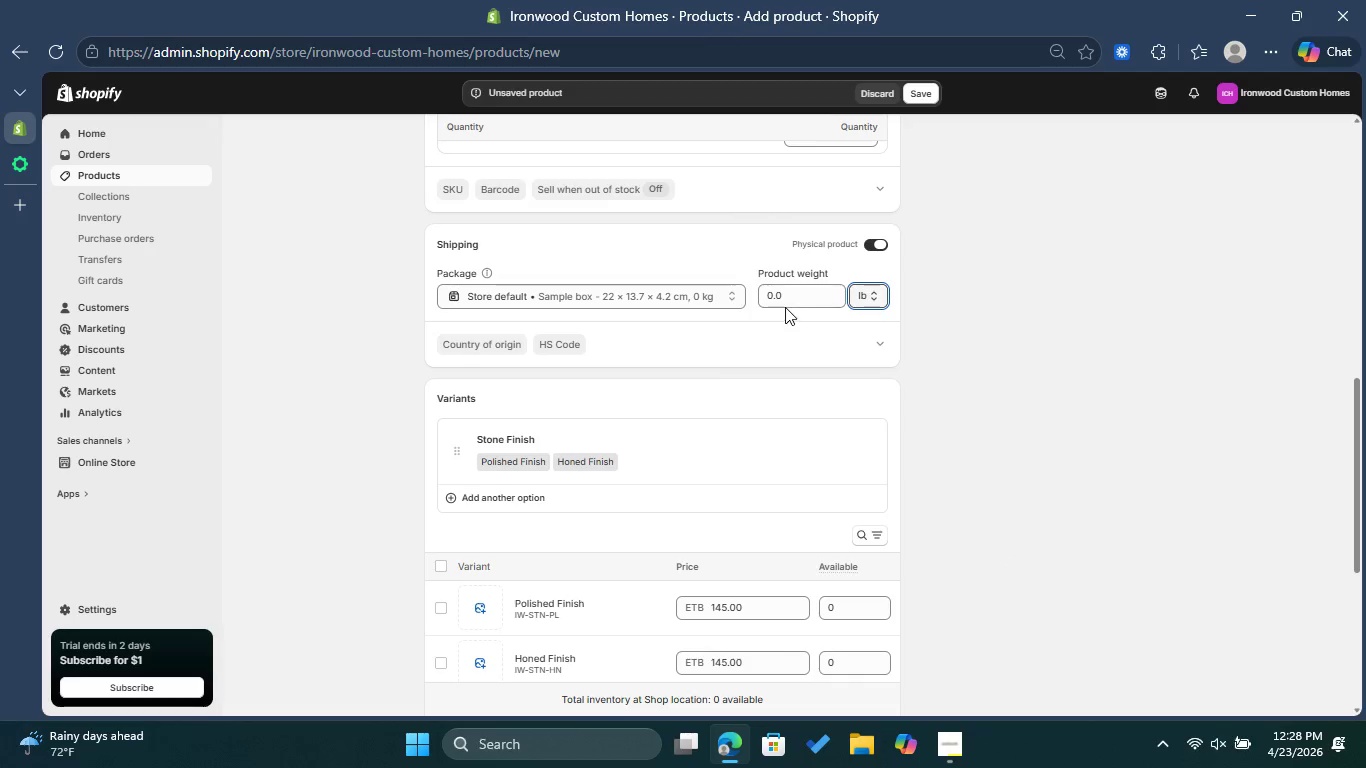 
left_click([789, 291])
 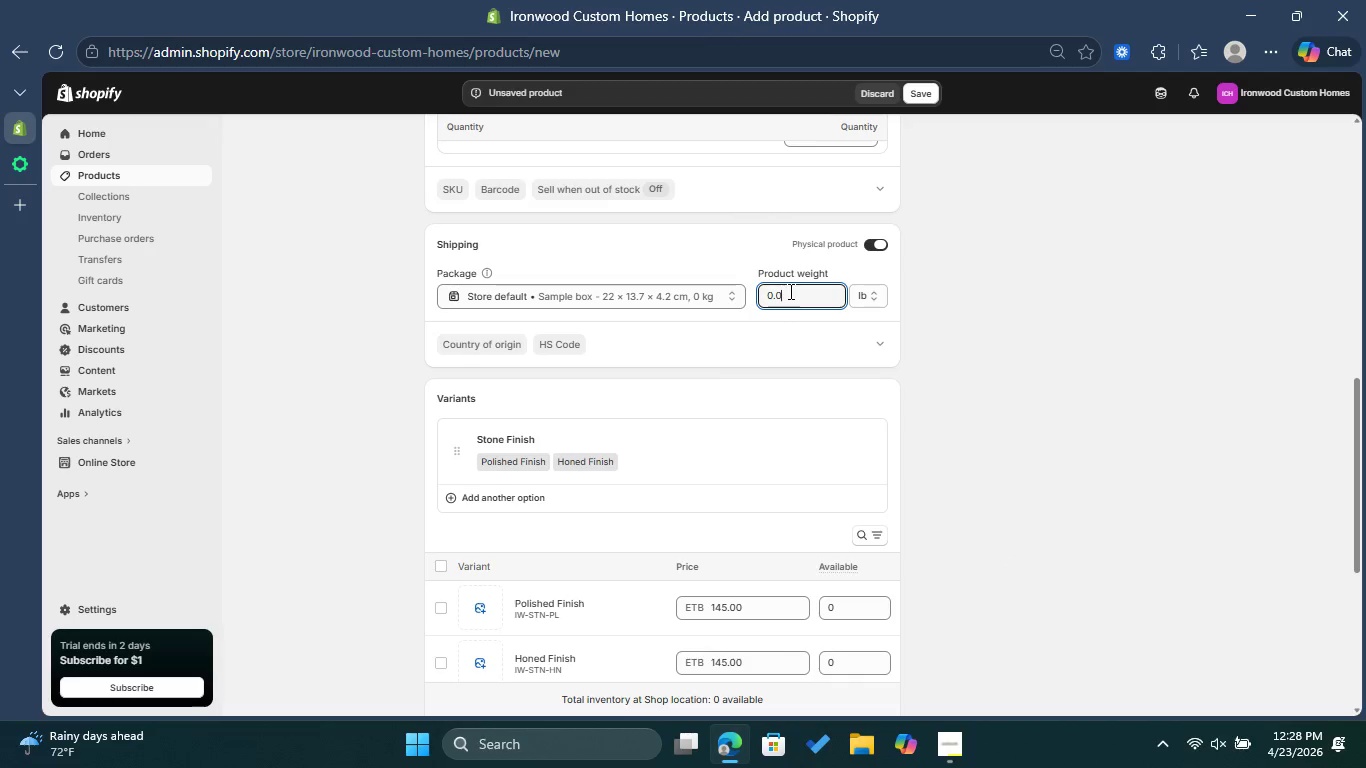 
key(Backspace)
 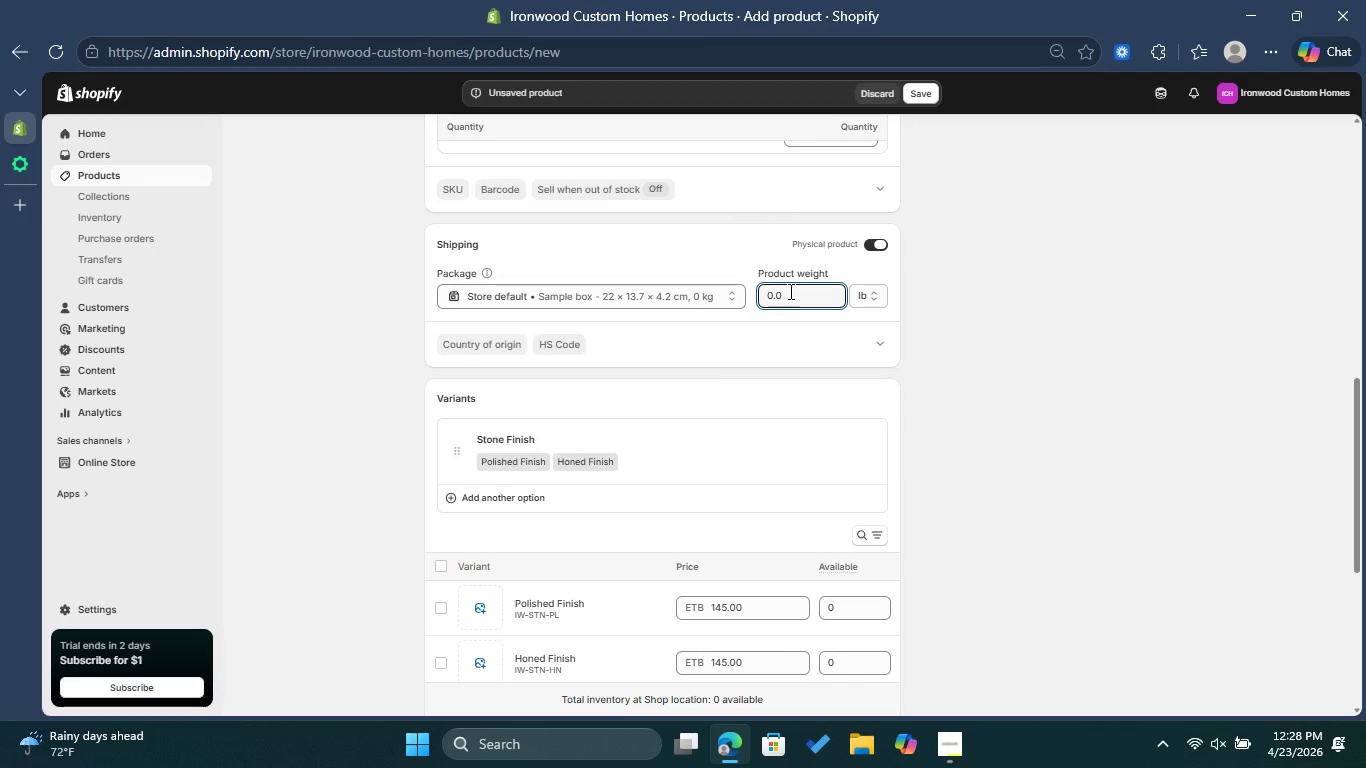 
key(Backspace)
 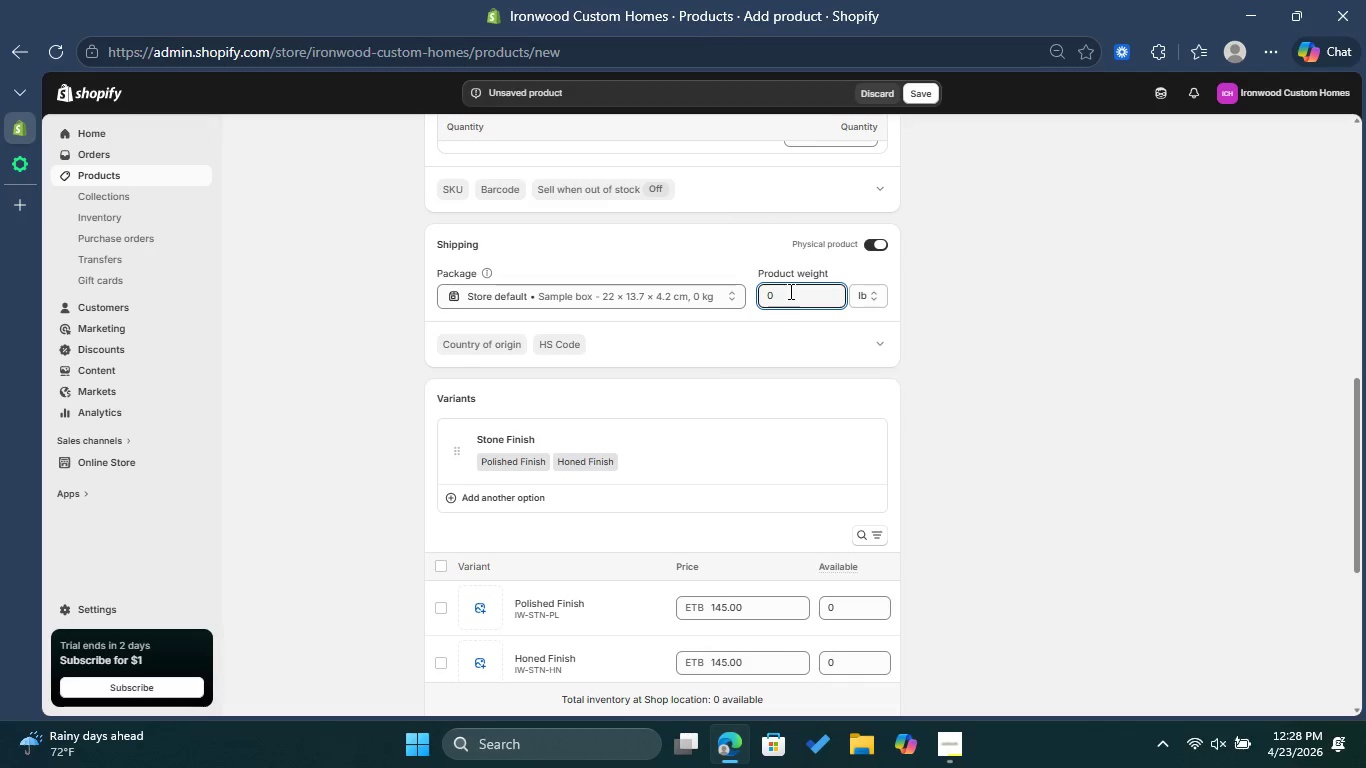 
key(Backspace)
 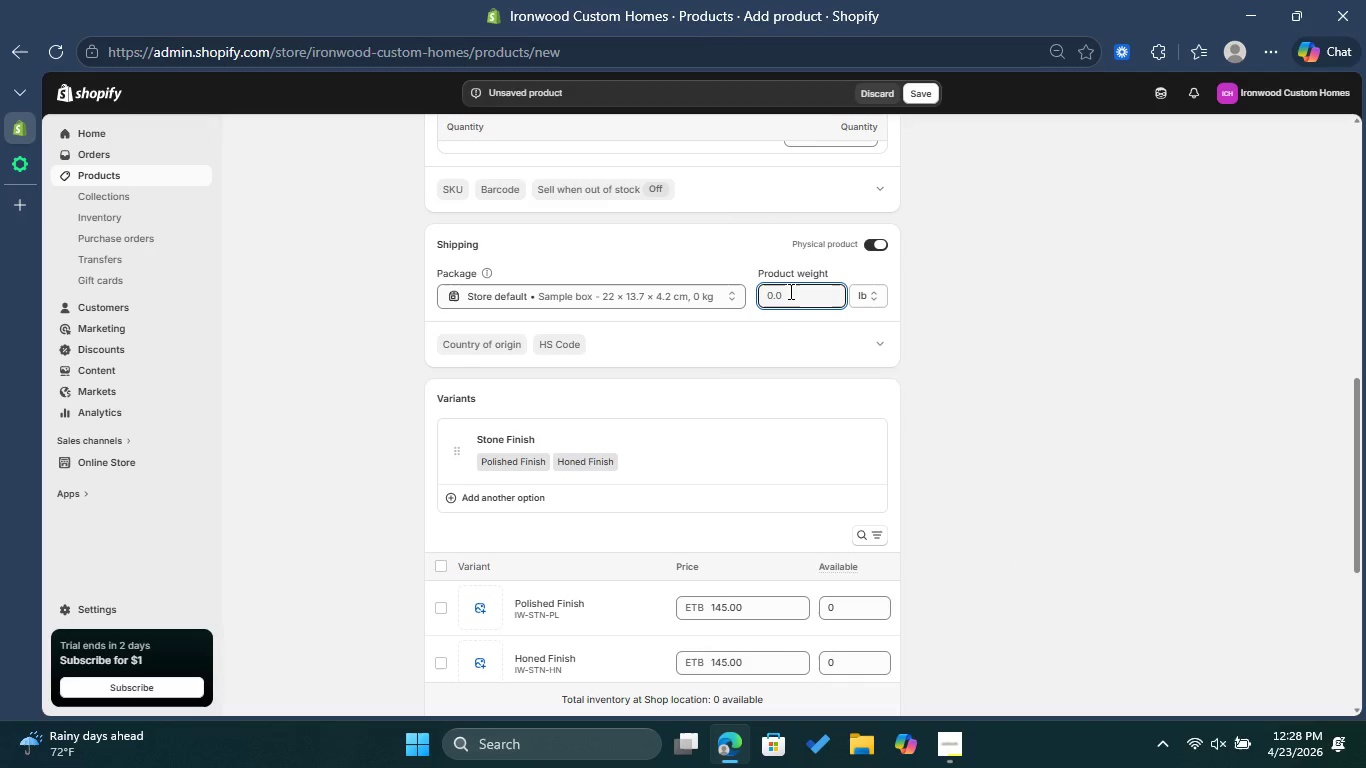 
key(Backspace)
 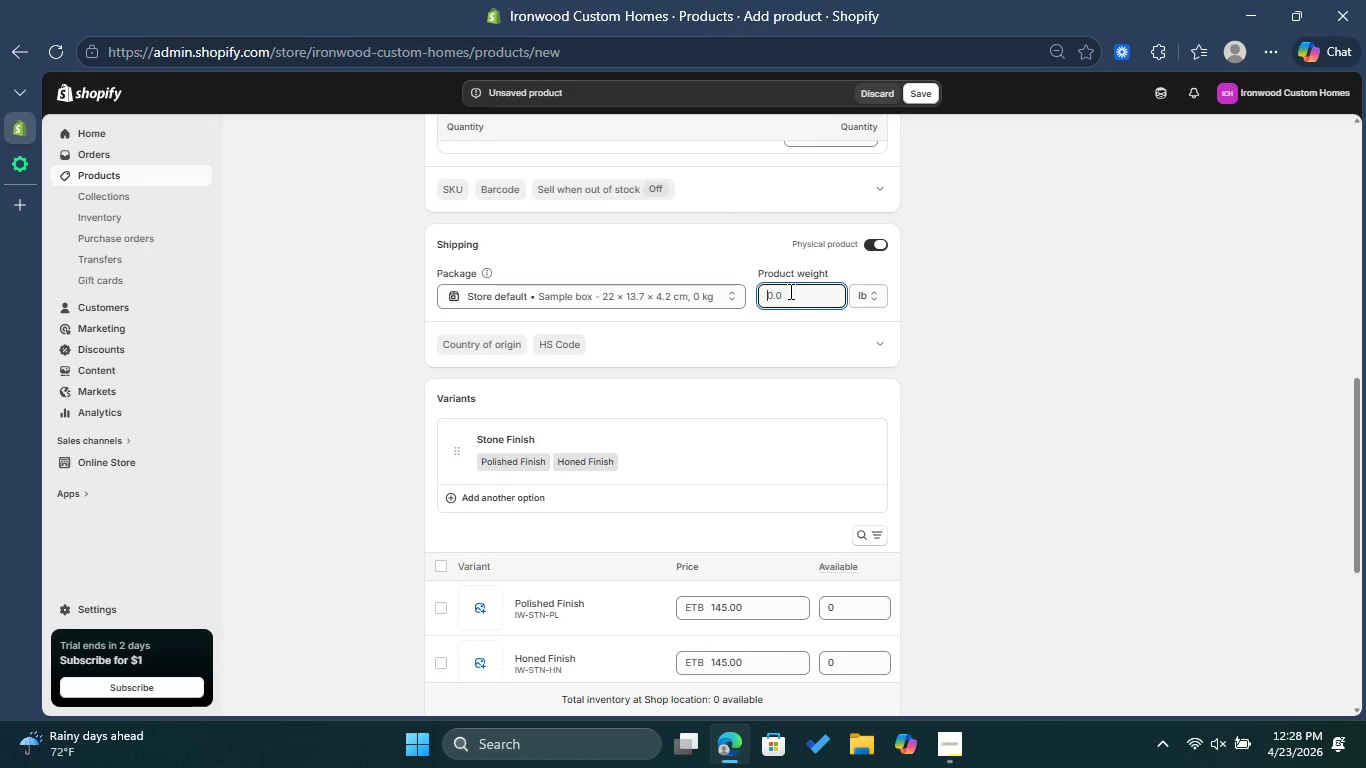 
key(8)
 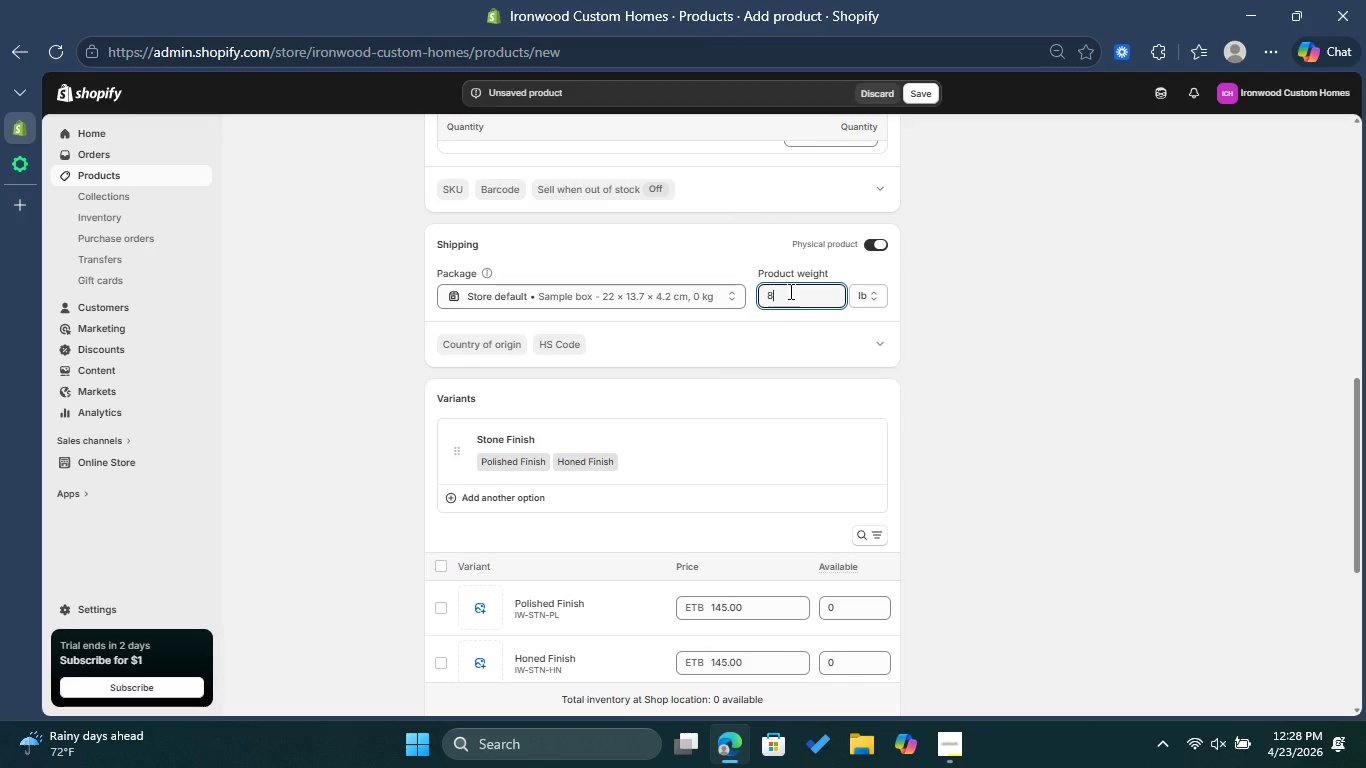 
key(Period)
 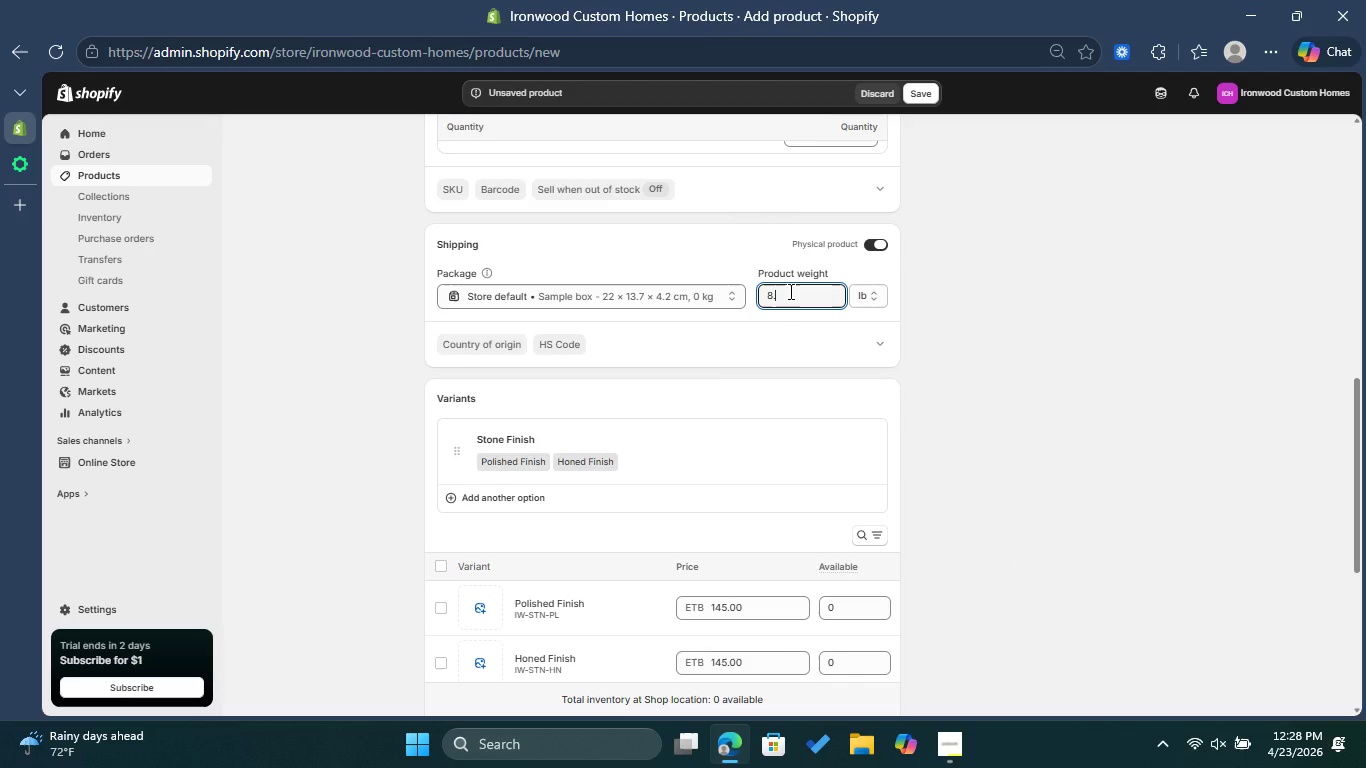 
key(5)
 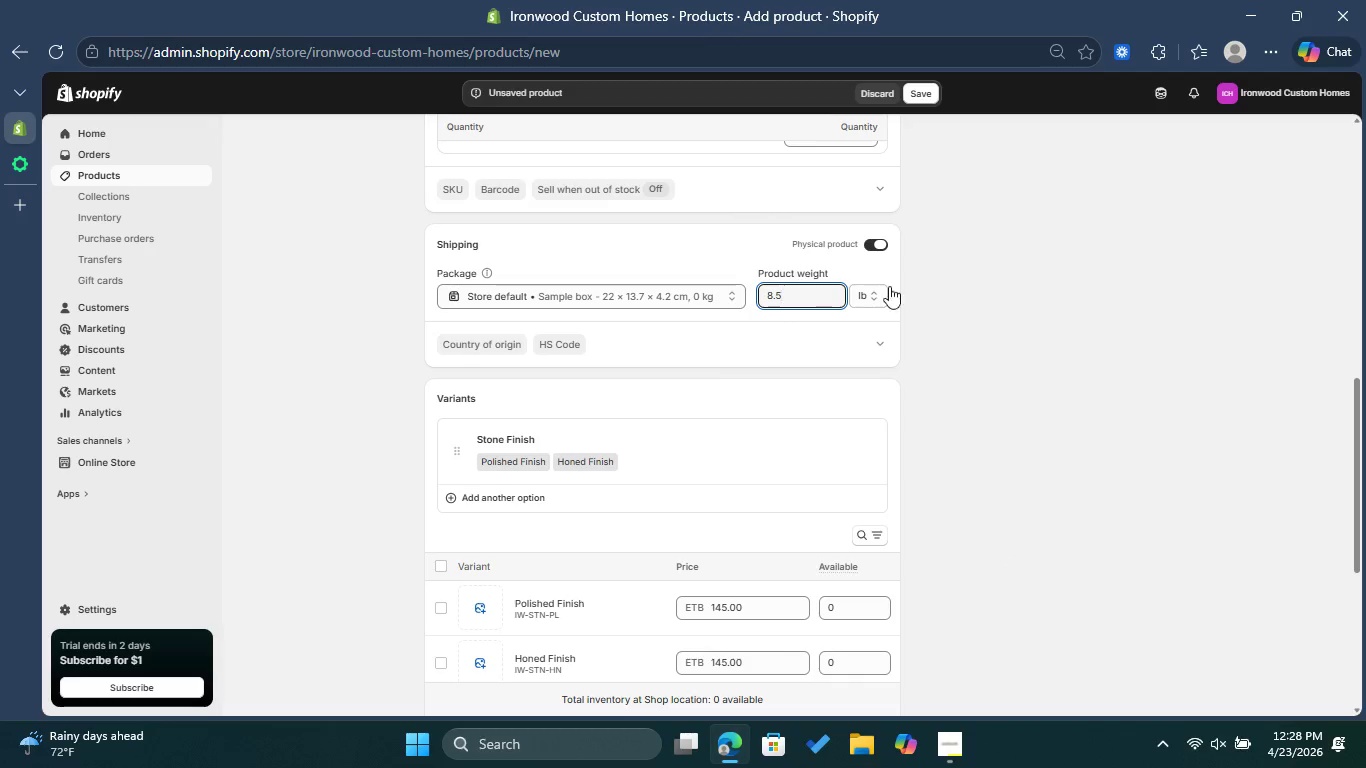 
left_click([918, 284])
 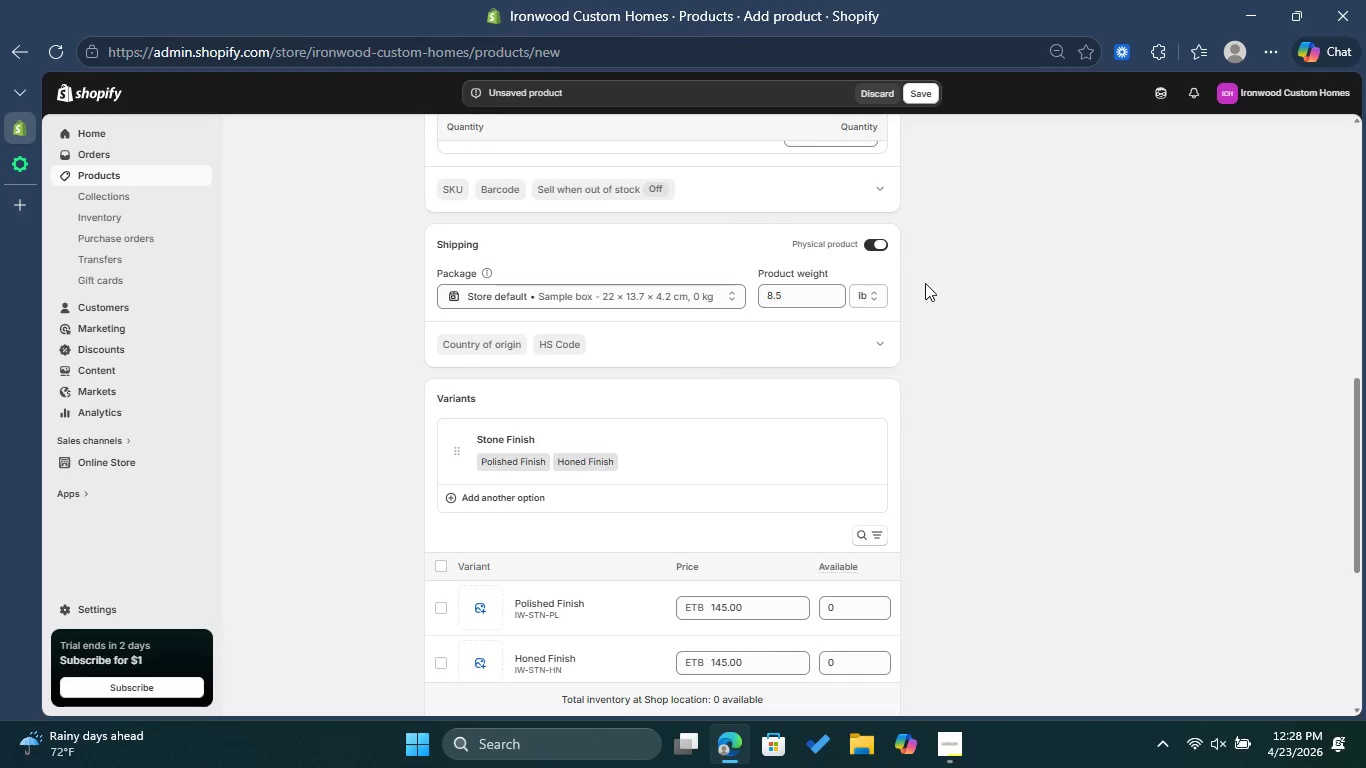 
wait(9.42)
 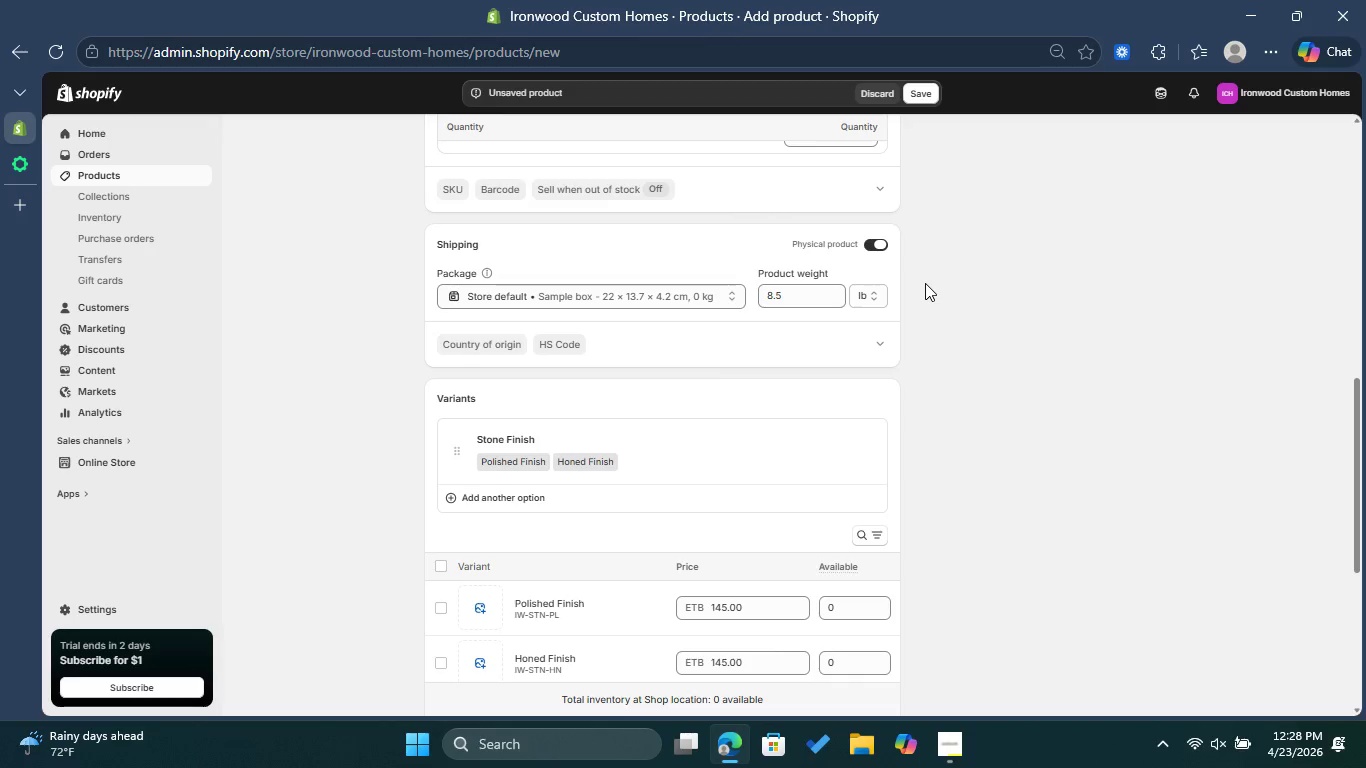 
scroll: coordinate [998, 304], scroll_direction: up, amount: 2.0
 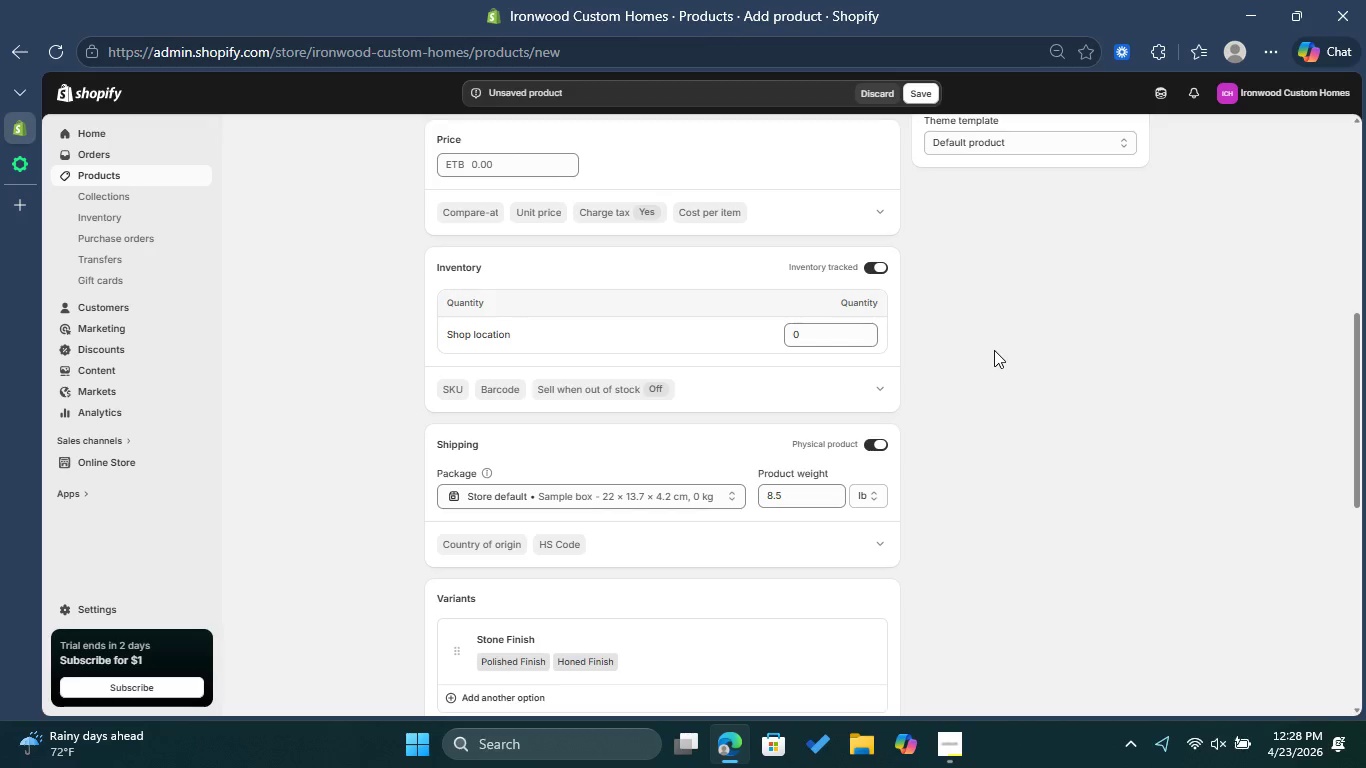 
wait(9.18)
 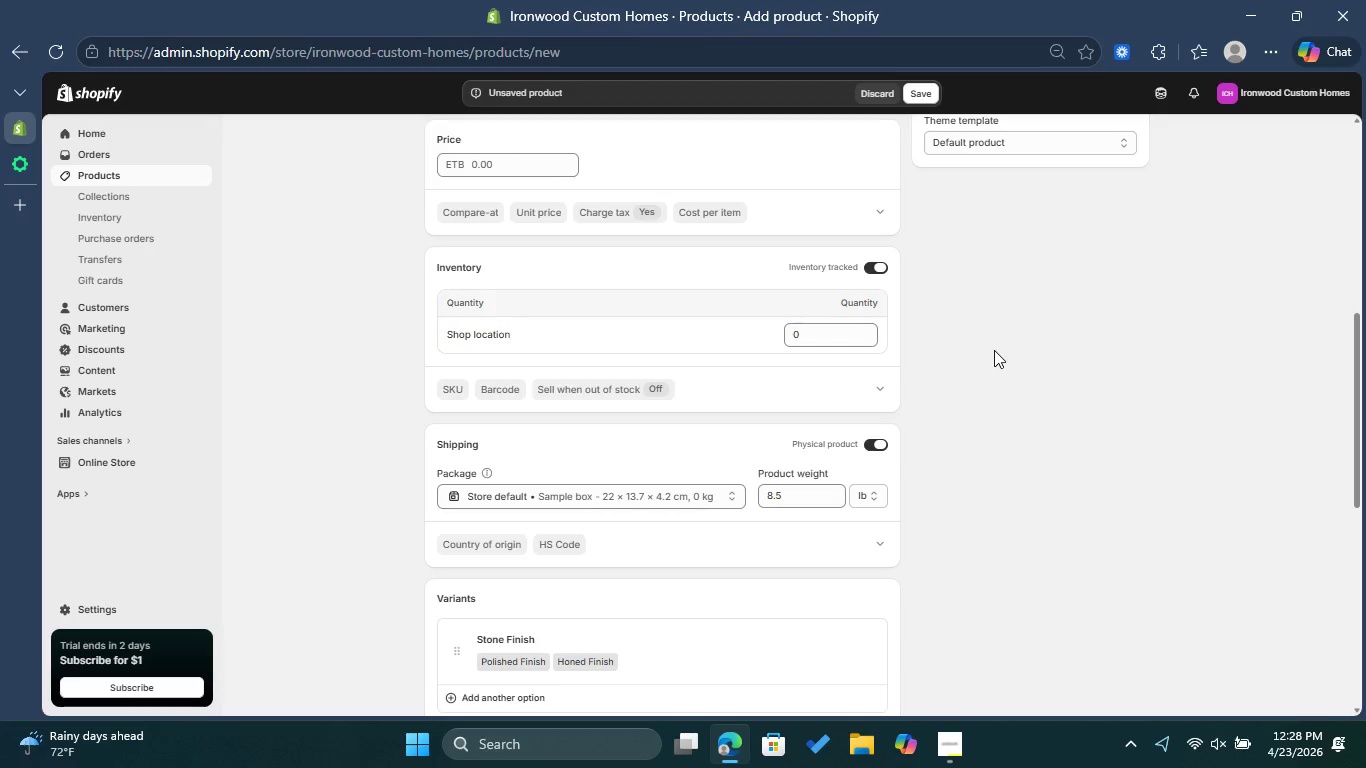 
left_click([827, 339])
 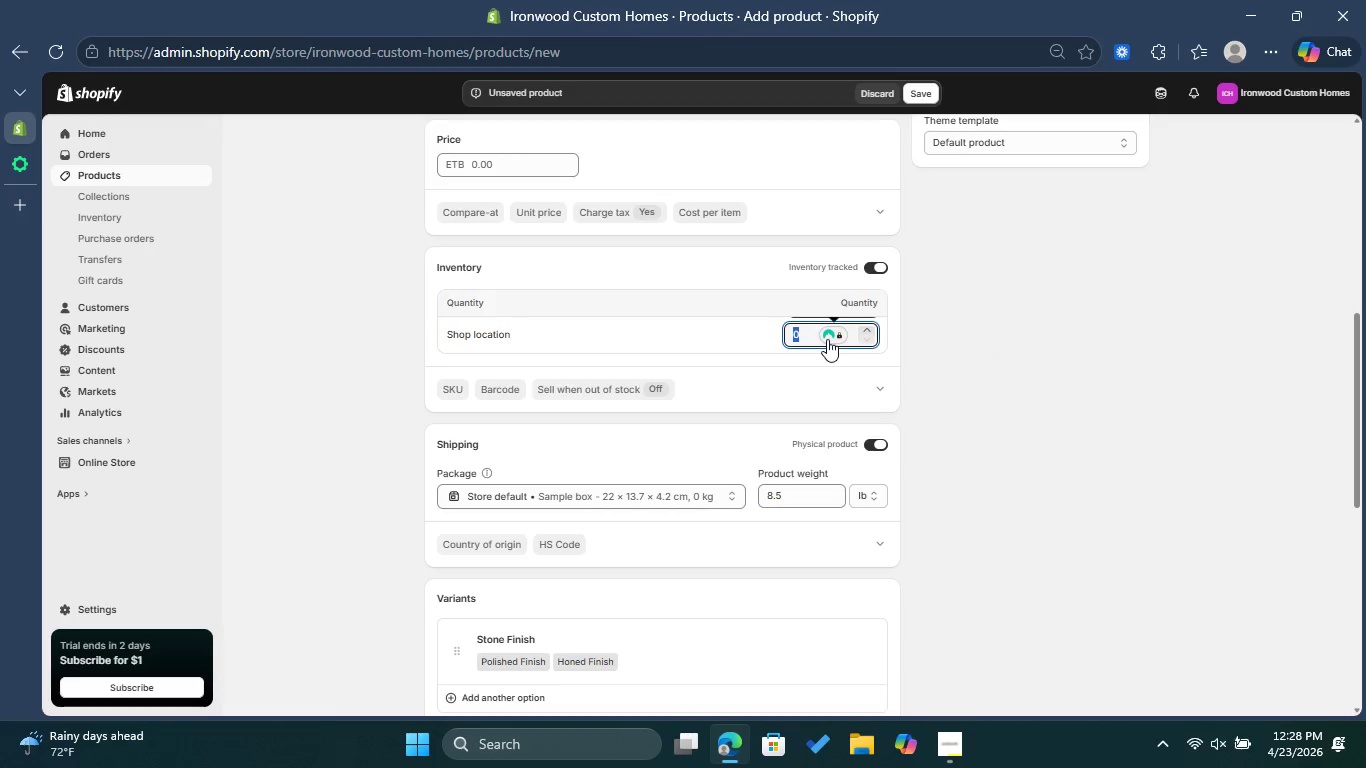 
type(10)
 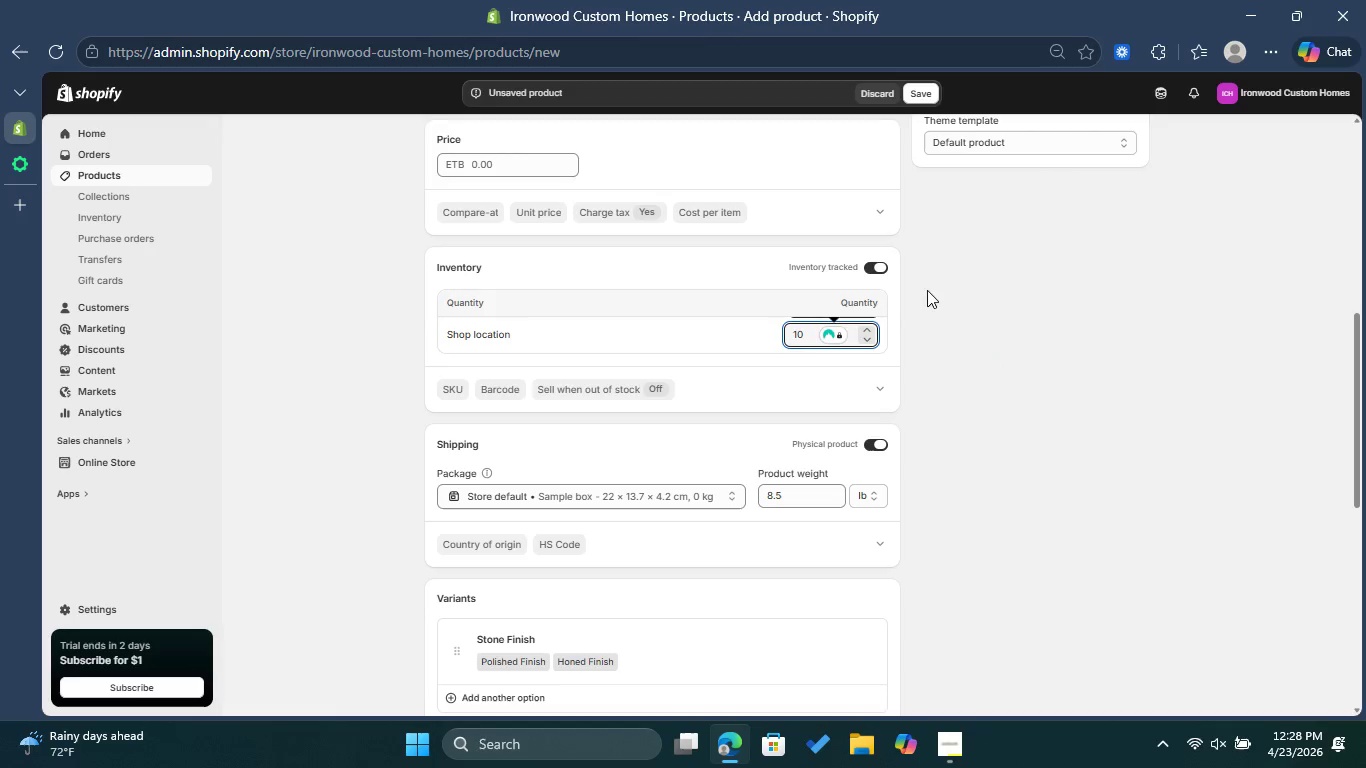 
left_click([971, 278])
 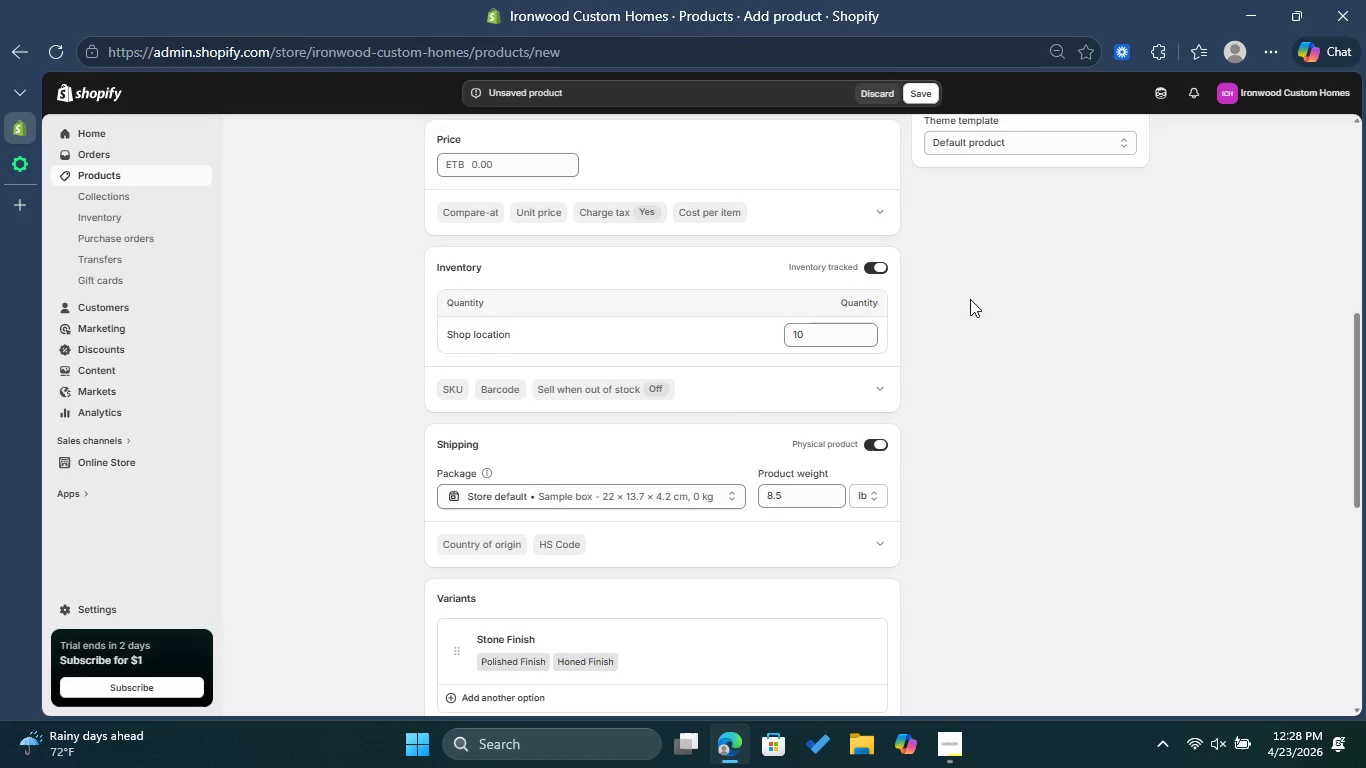 
scroll: coordinate [970, 299], scroll_direction: up, amount: 1.0
 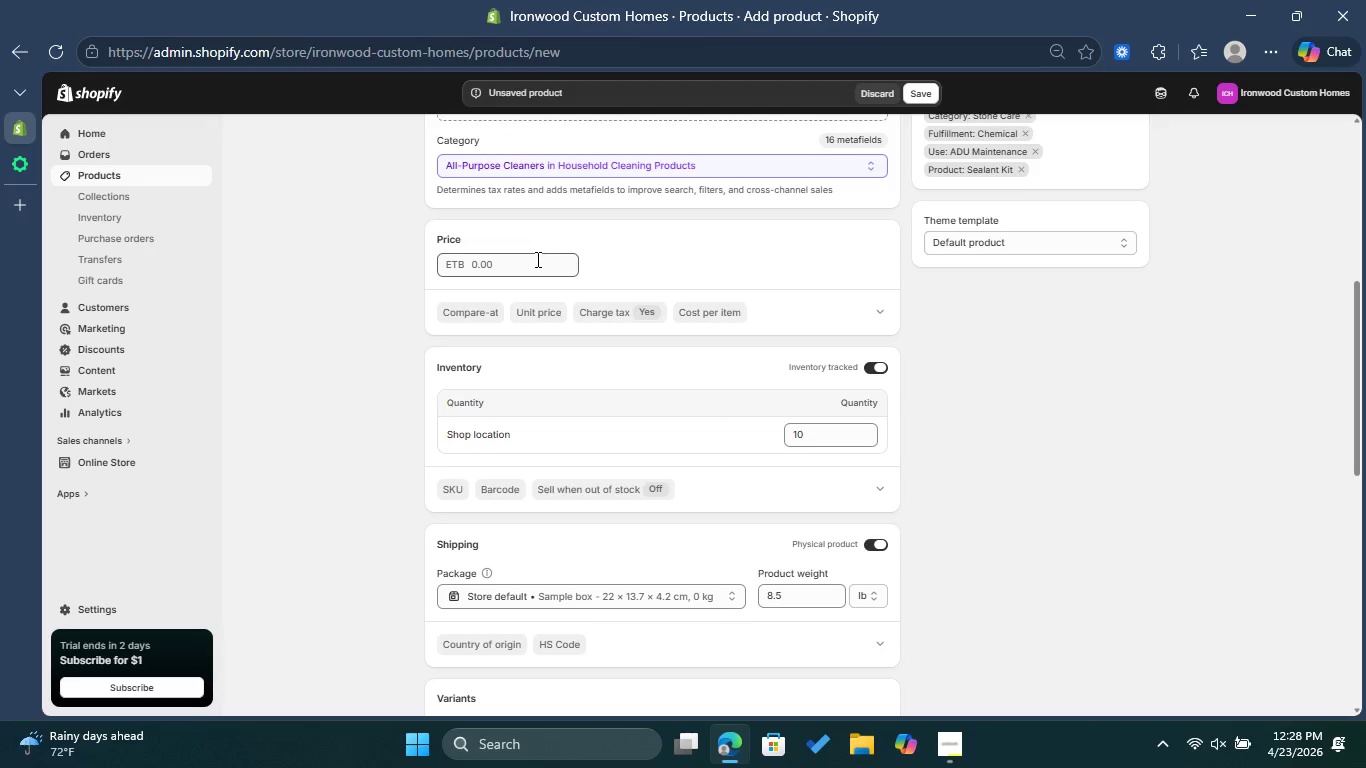 
type(145)
 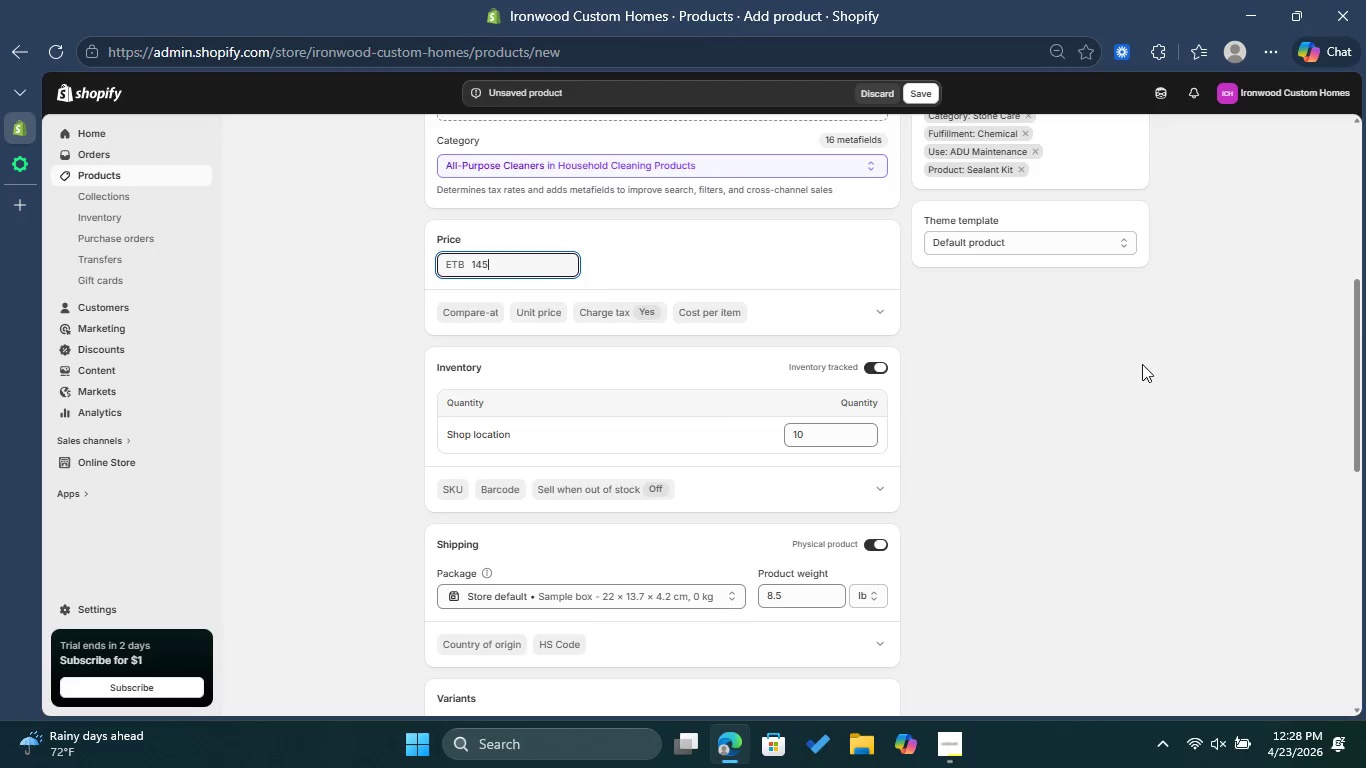 
left_click([1142, 364])
 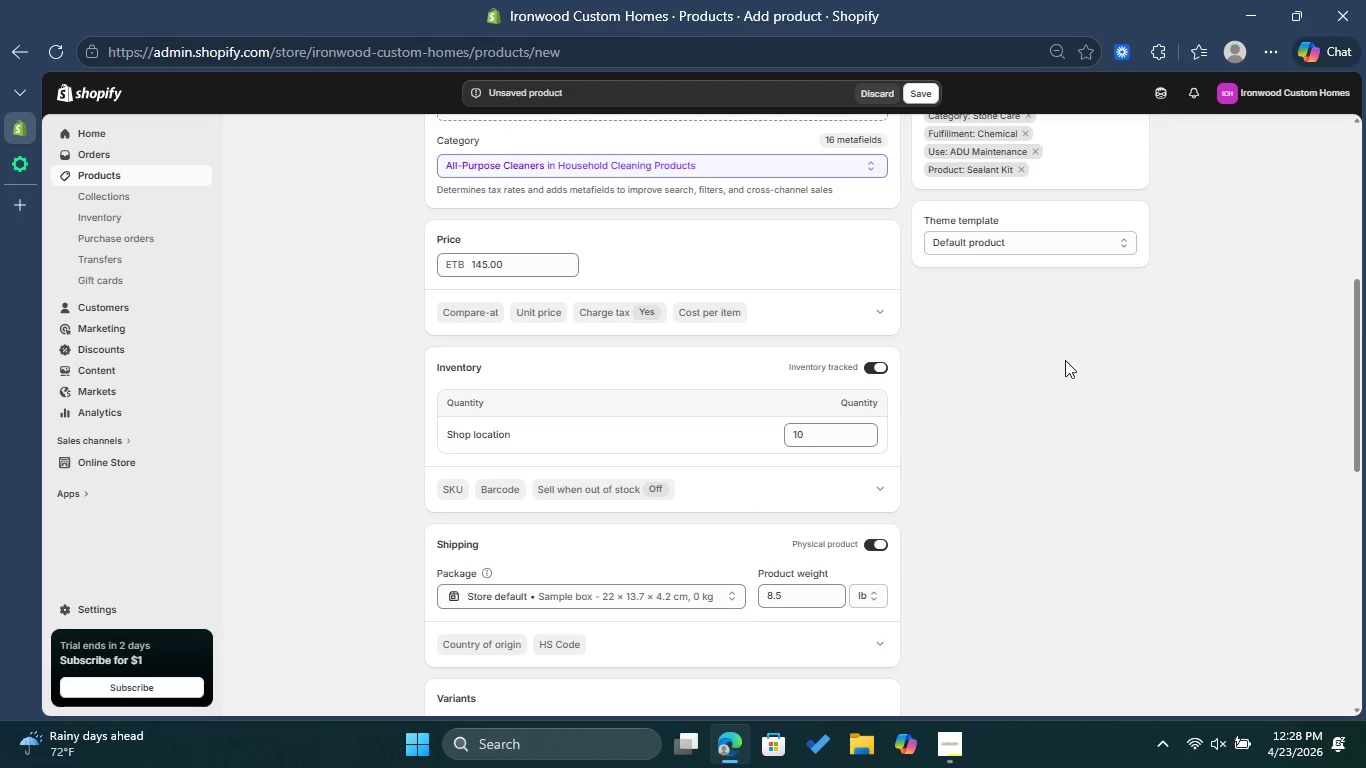 
scroll: coordinate [976, 357], scroll_direction: up, amount: 3.0
 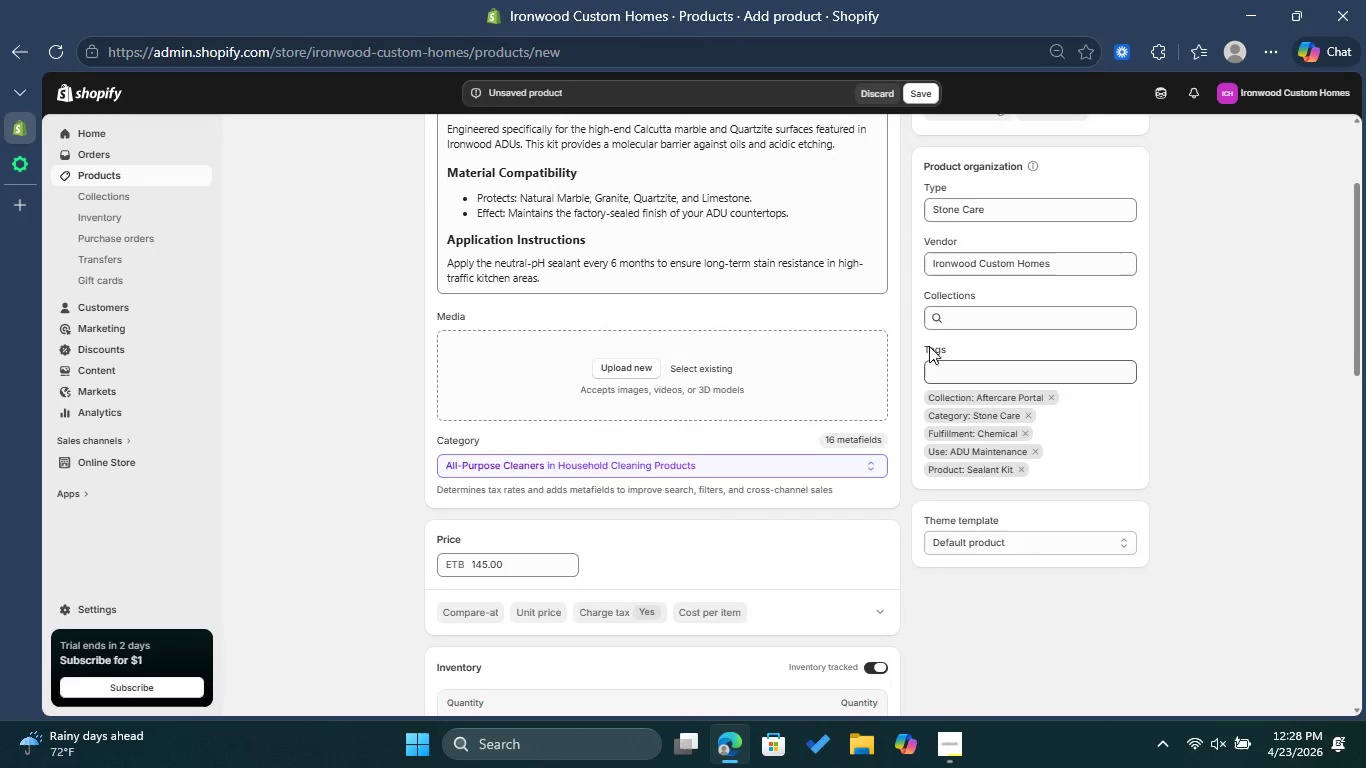 
scroll: coordinate [925, 345], scroll_direction: down, amount: 7.0
 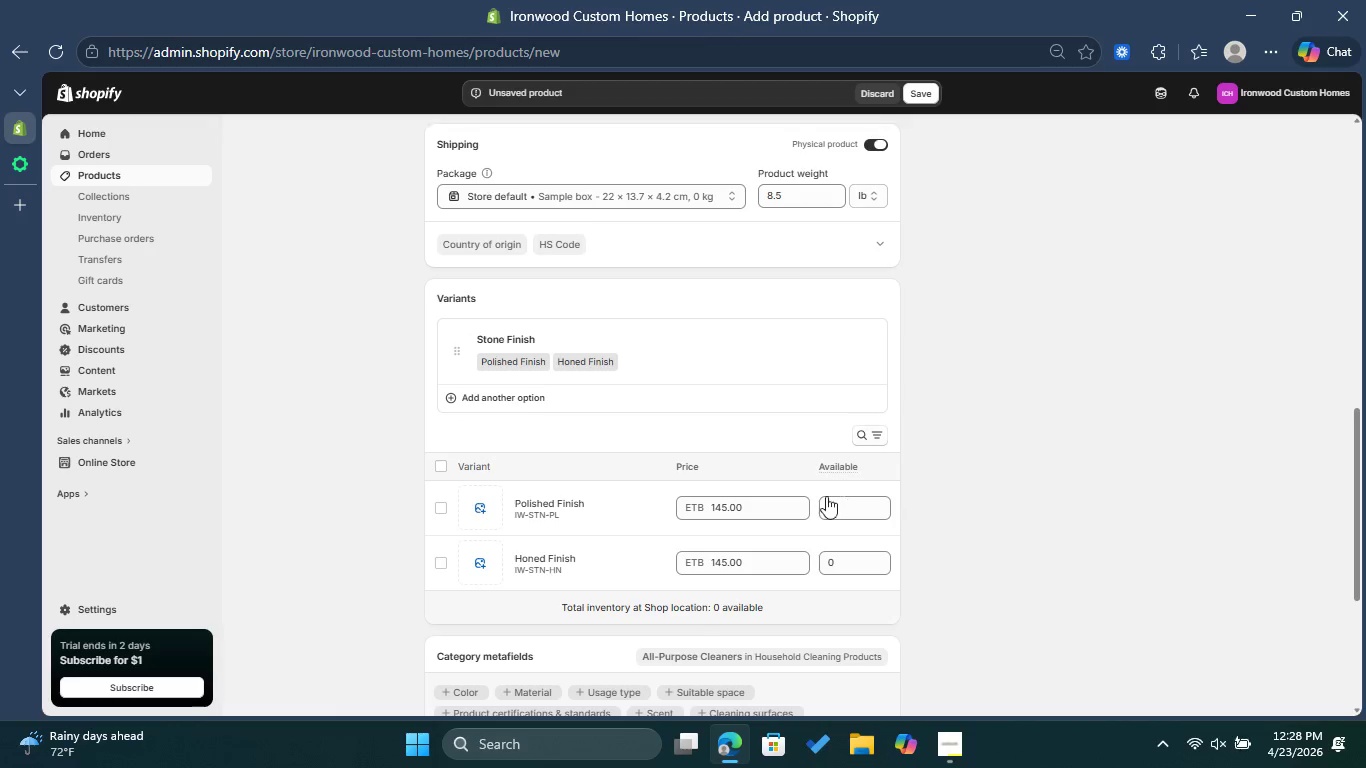 
left_click([843, 505])
 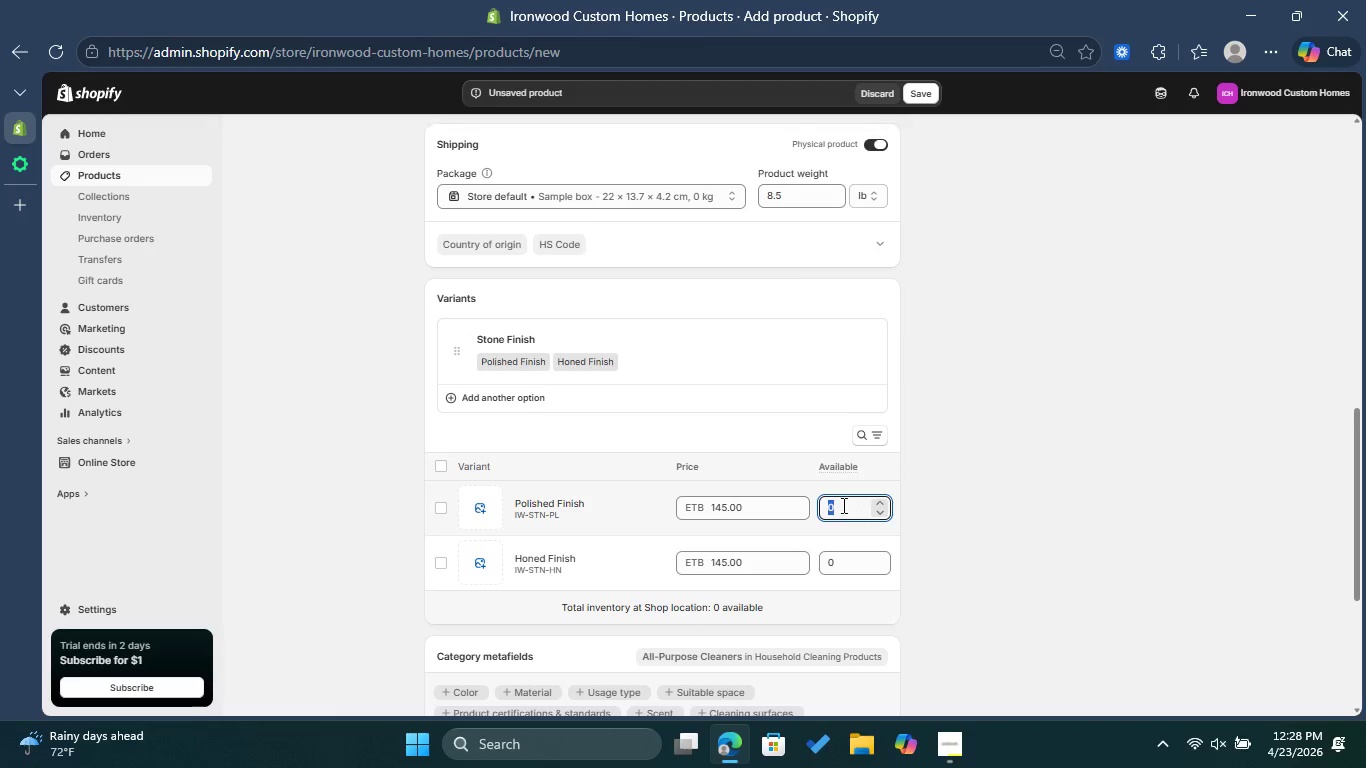 
type(10)
 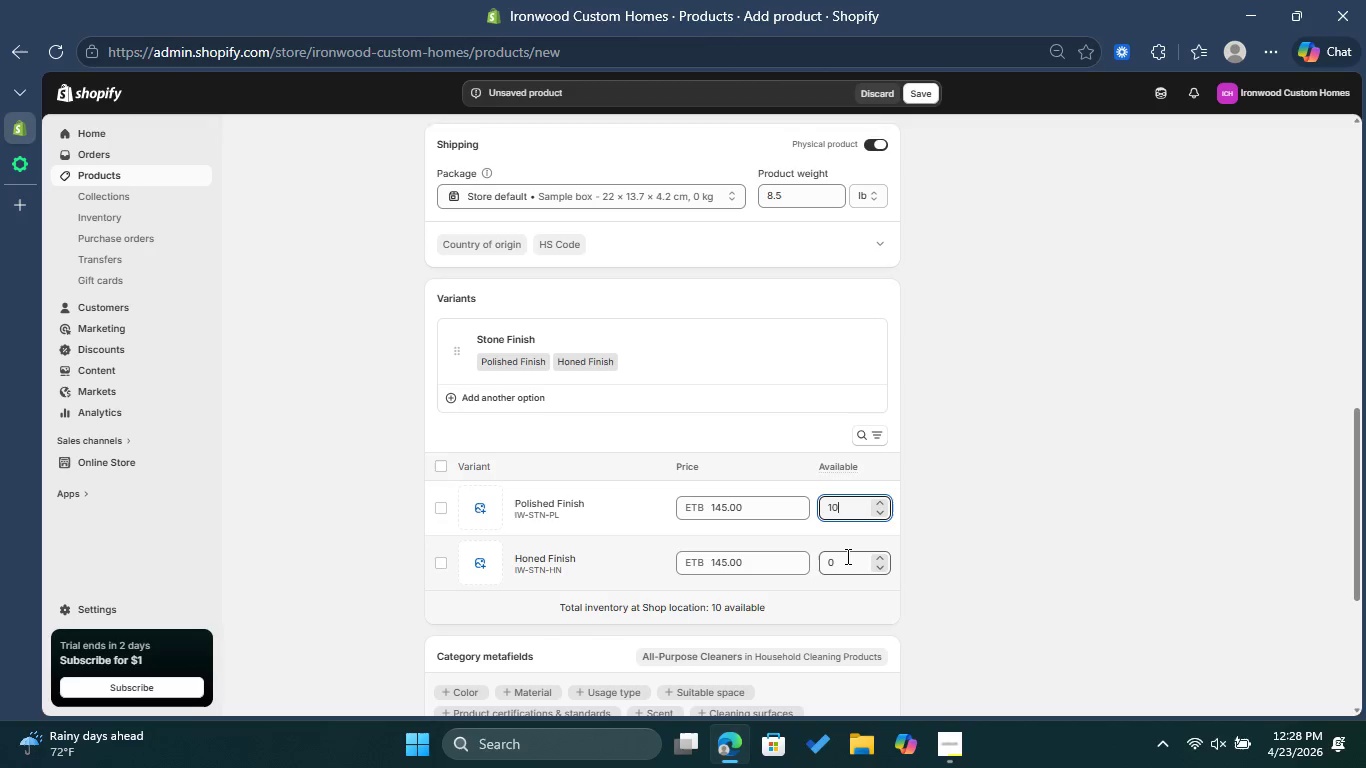 
left_click([846, 556])
 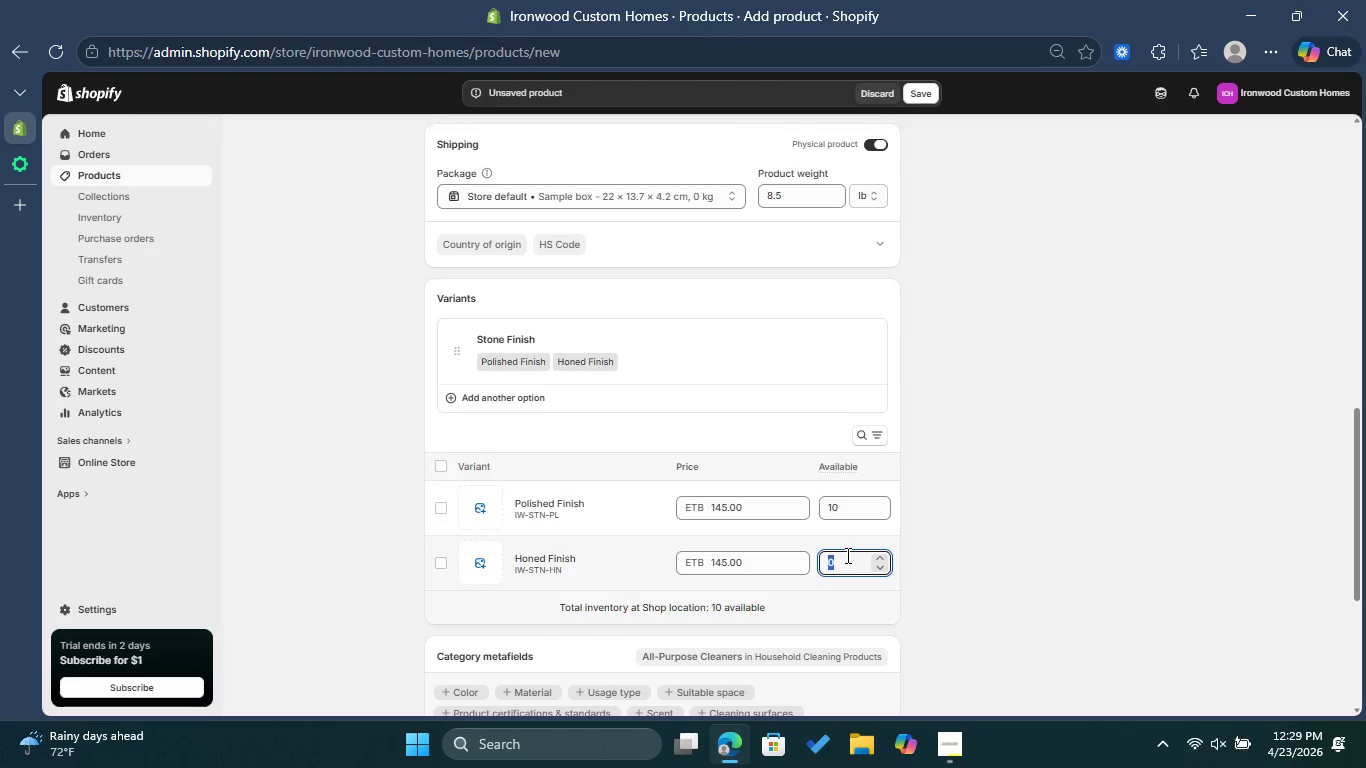 
type(10)
 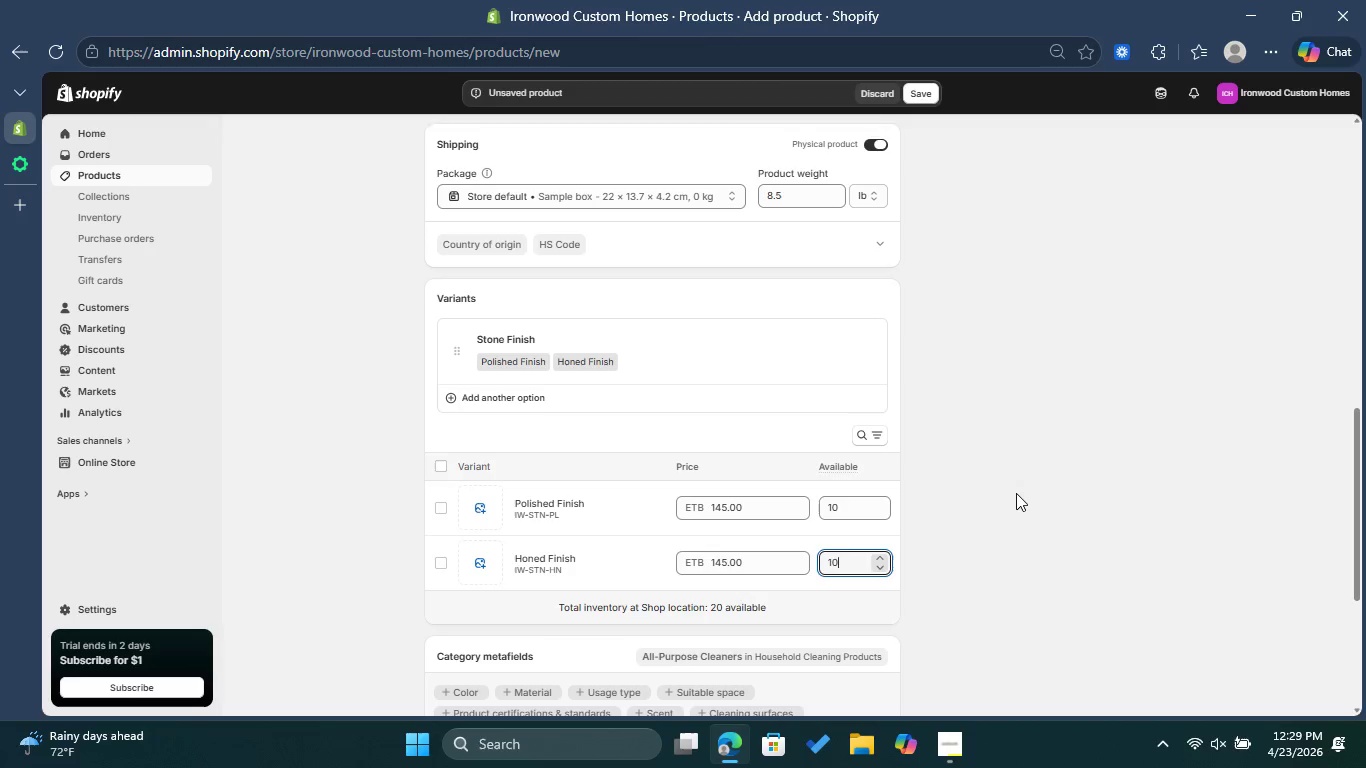 
left_click([1016, 486])
 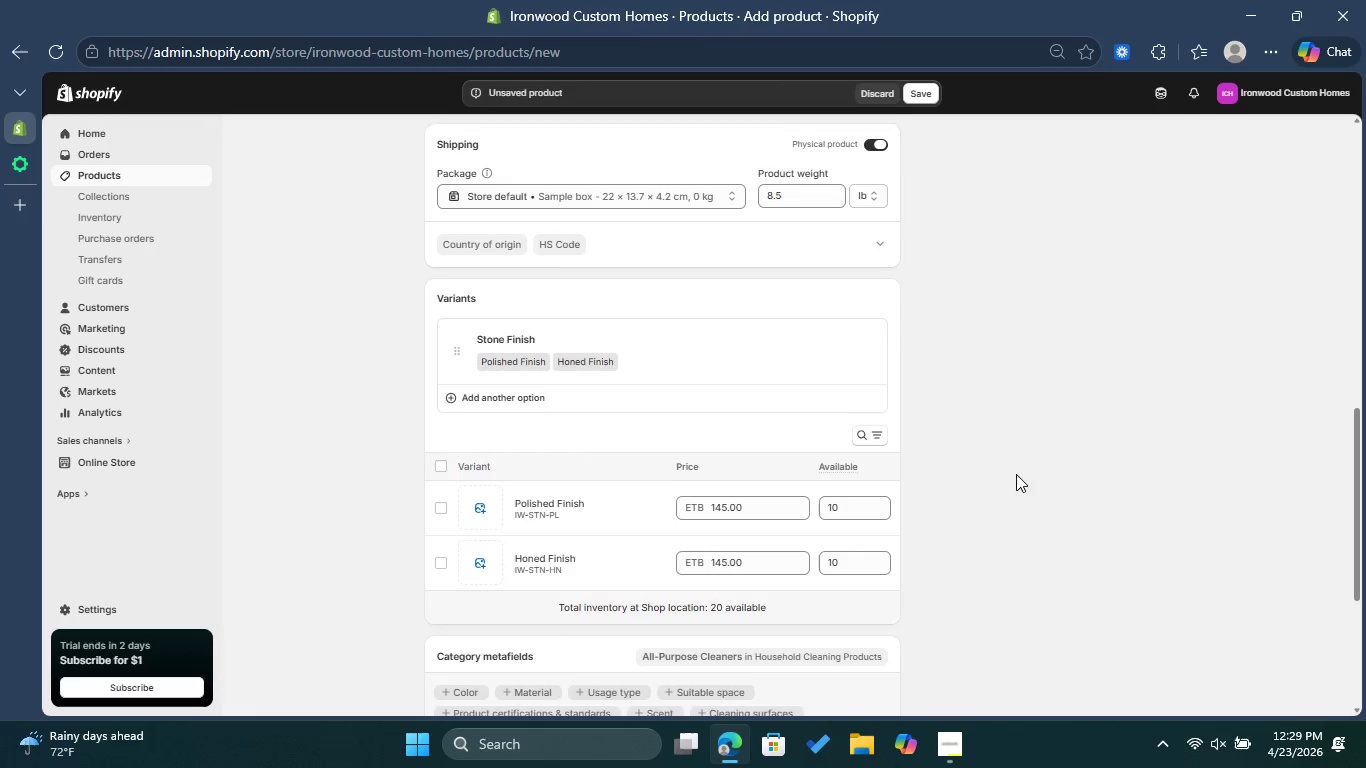 
scroll: coordinate [987, 422], scroll_direction: up, amount: 3.0
 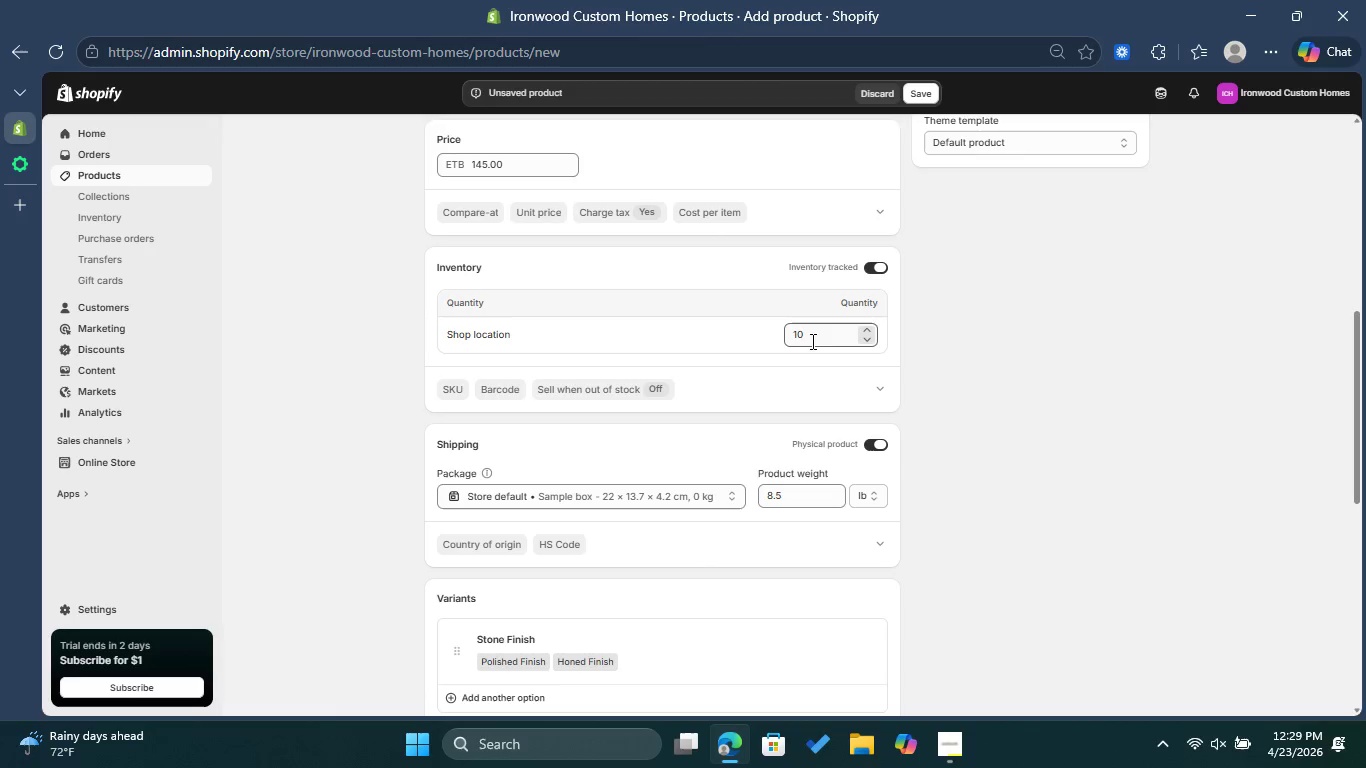 
left_click([811, 338])
 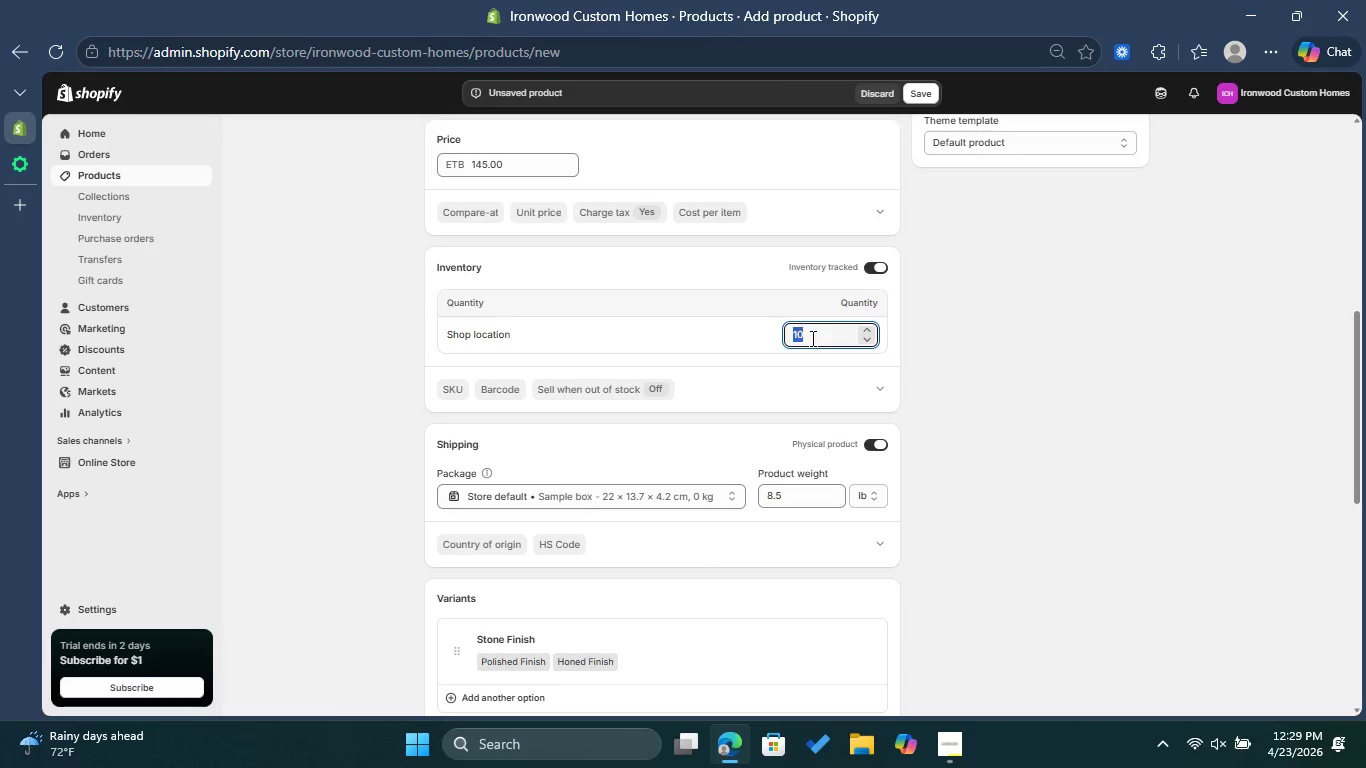 
type(20)
 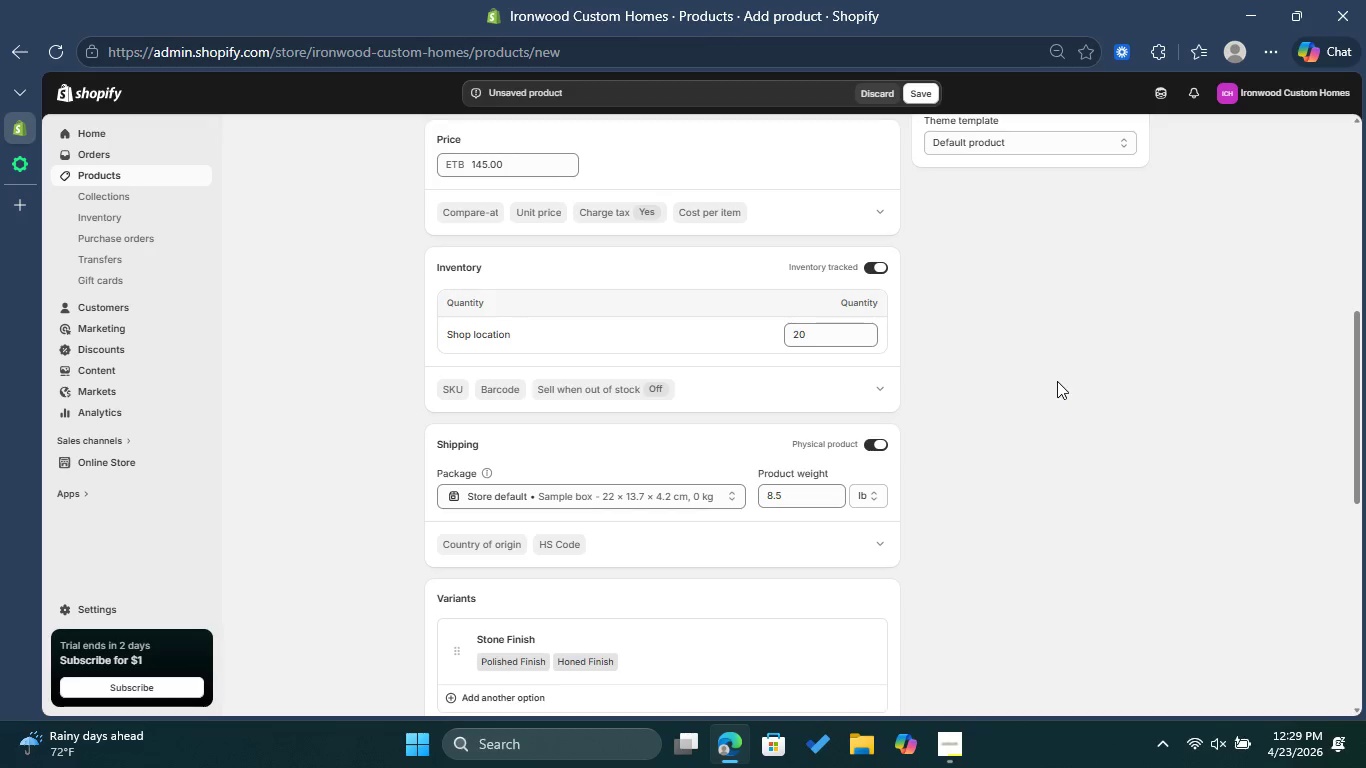 
wait(6.69)
 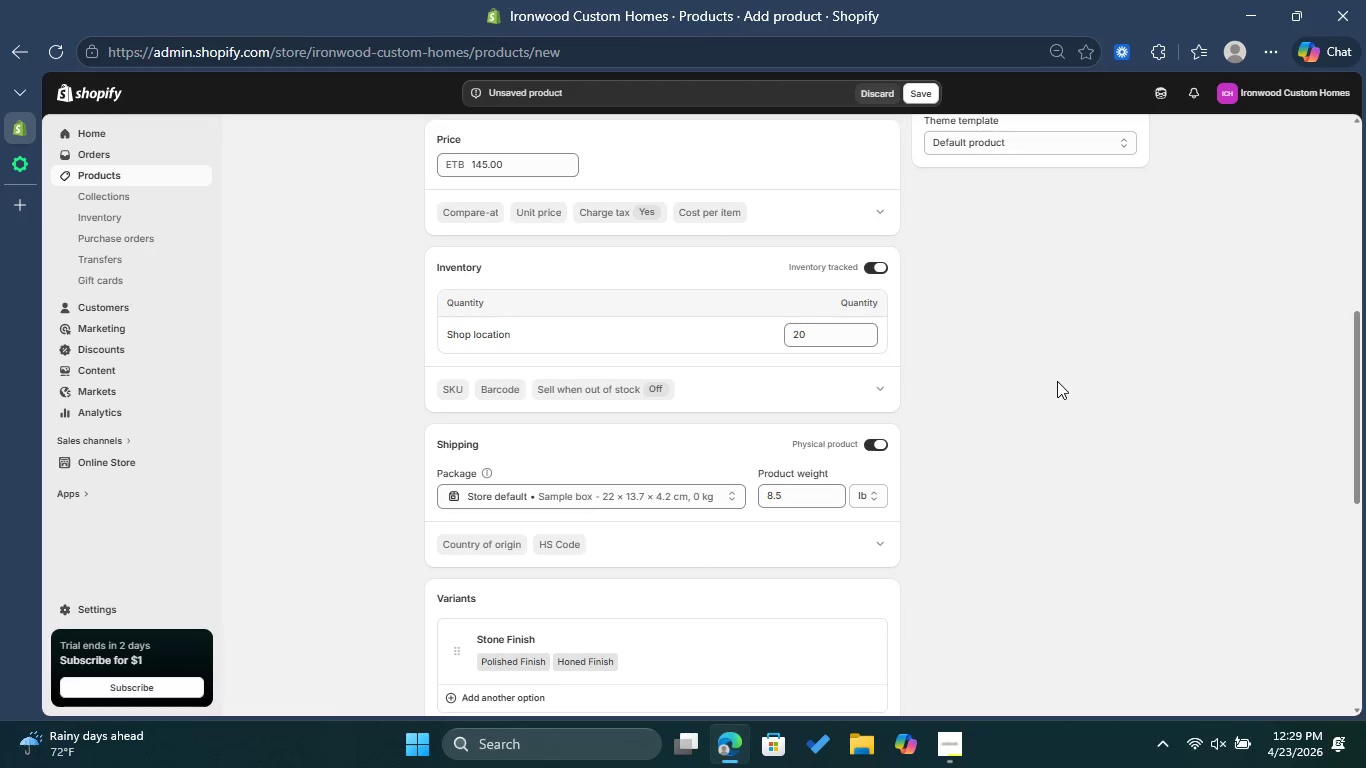 
left_click([10, 194])
 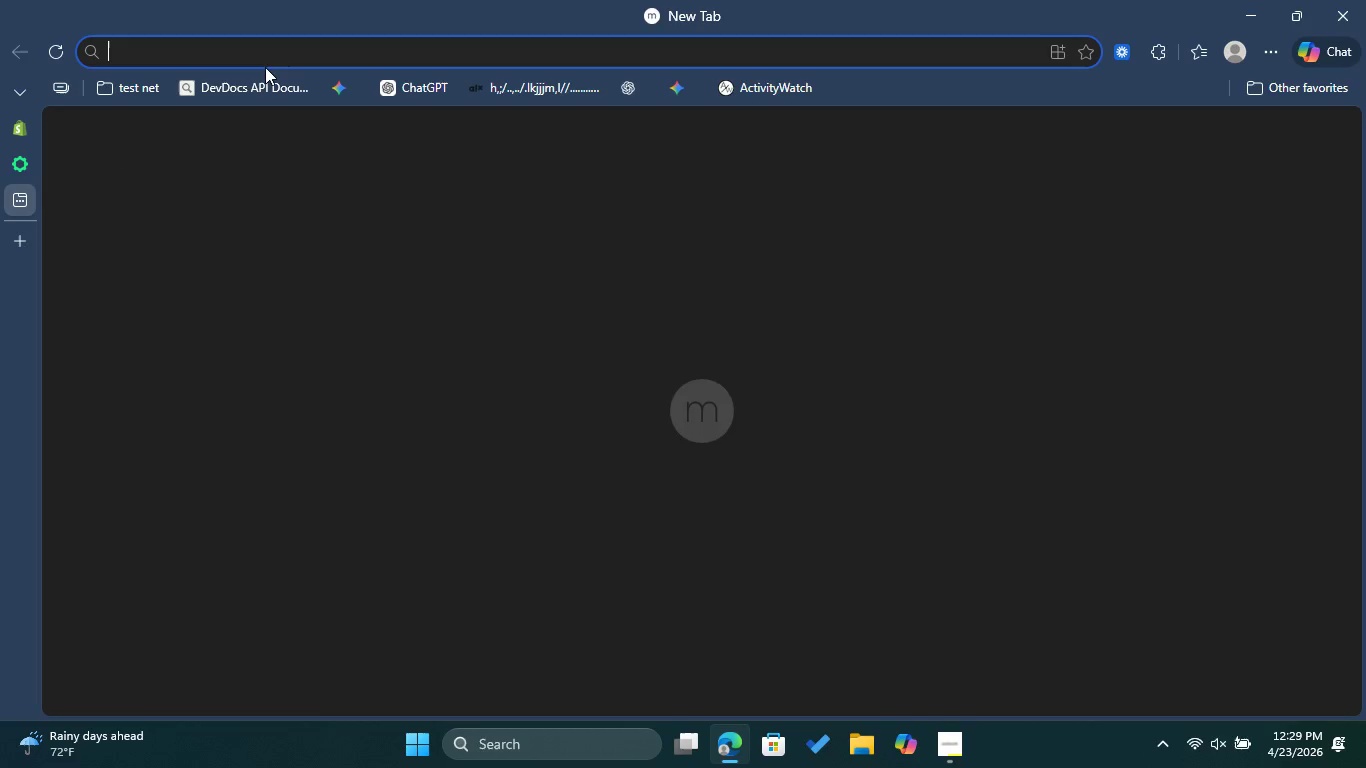 
key(F)
 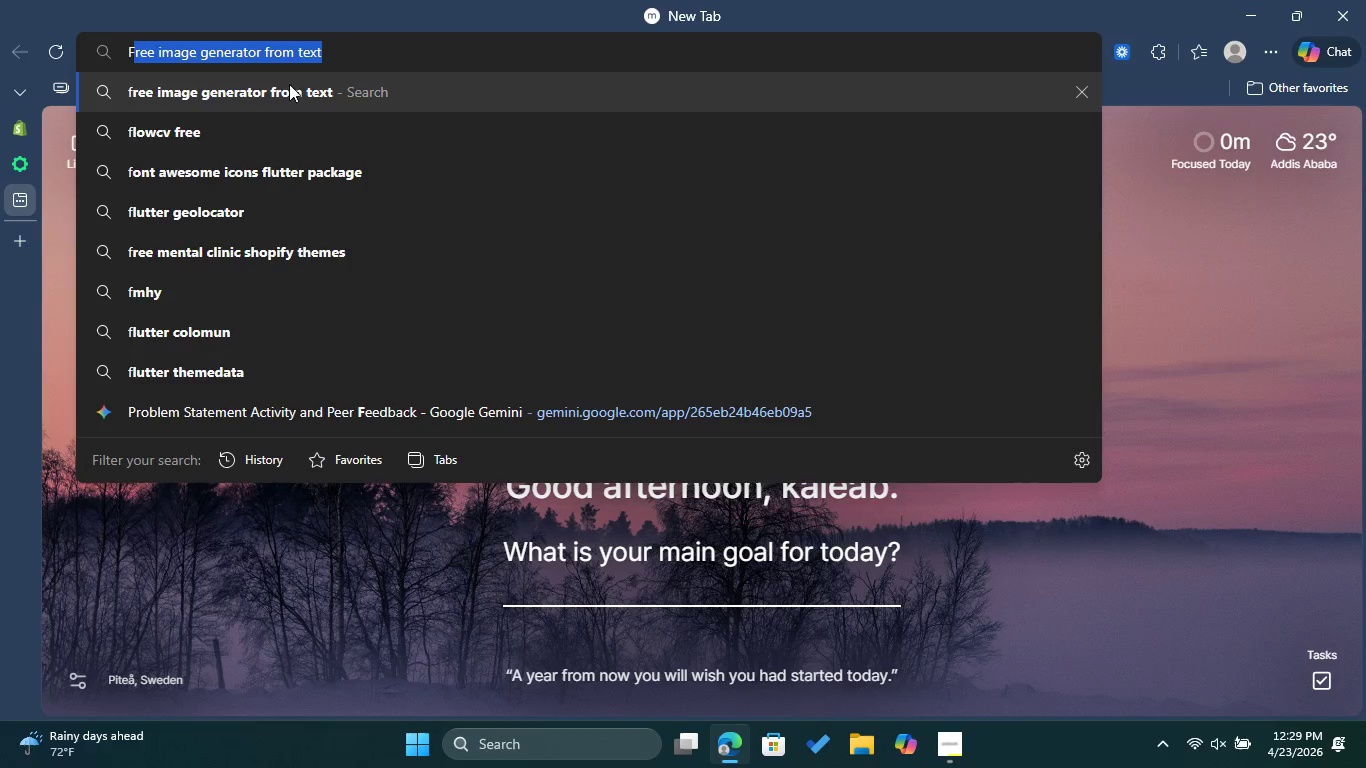 
left_click([290, 89])
 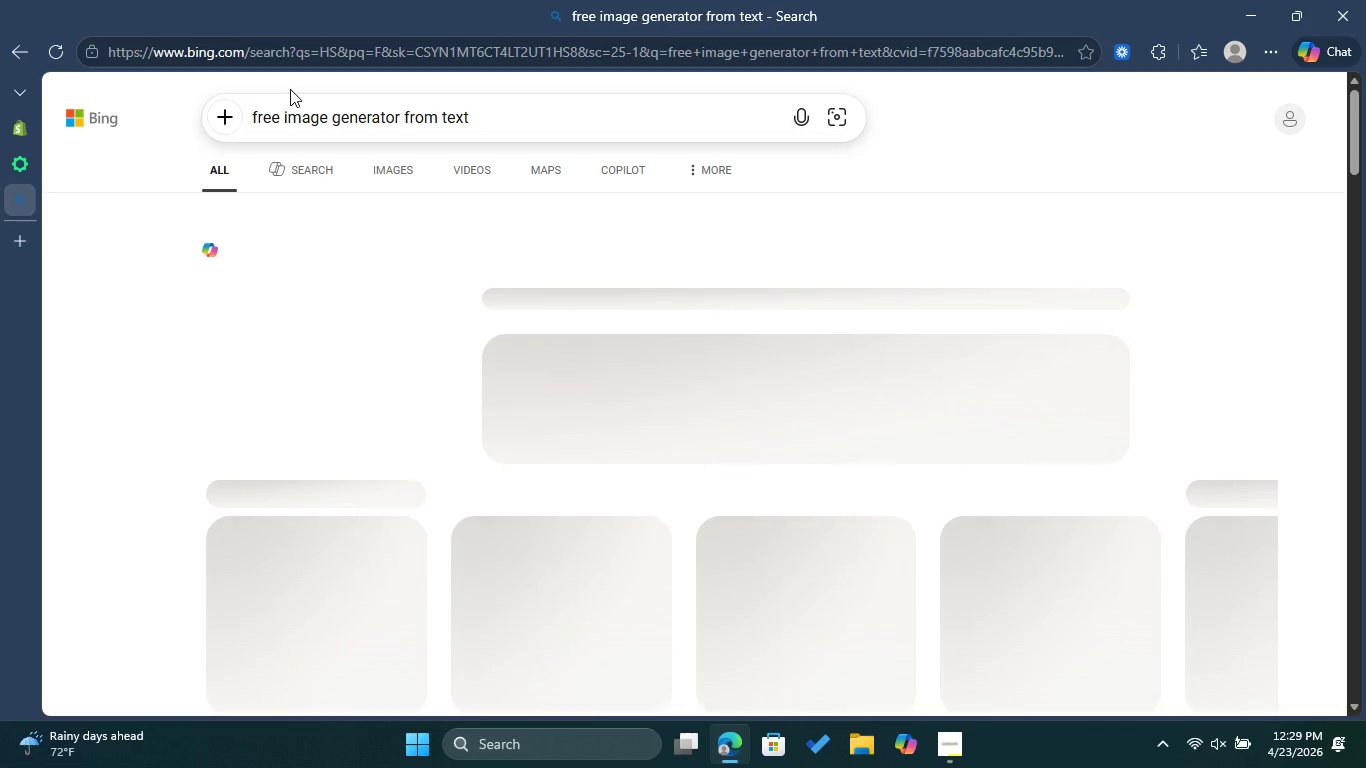 
mouse_move([482, 245])
 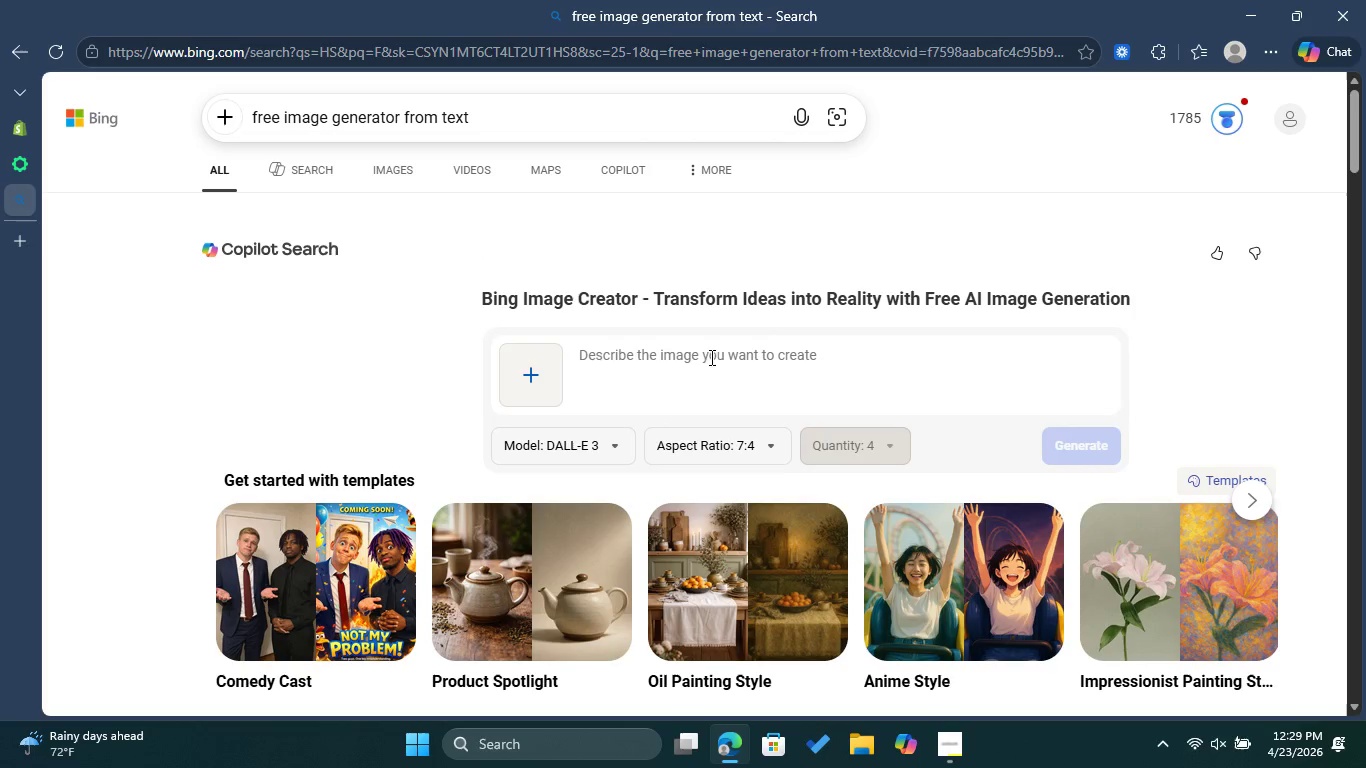 
left_click([708, 366])
 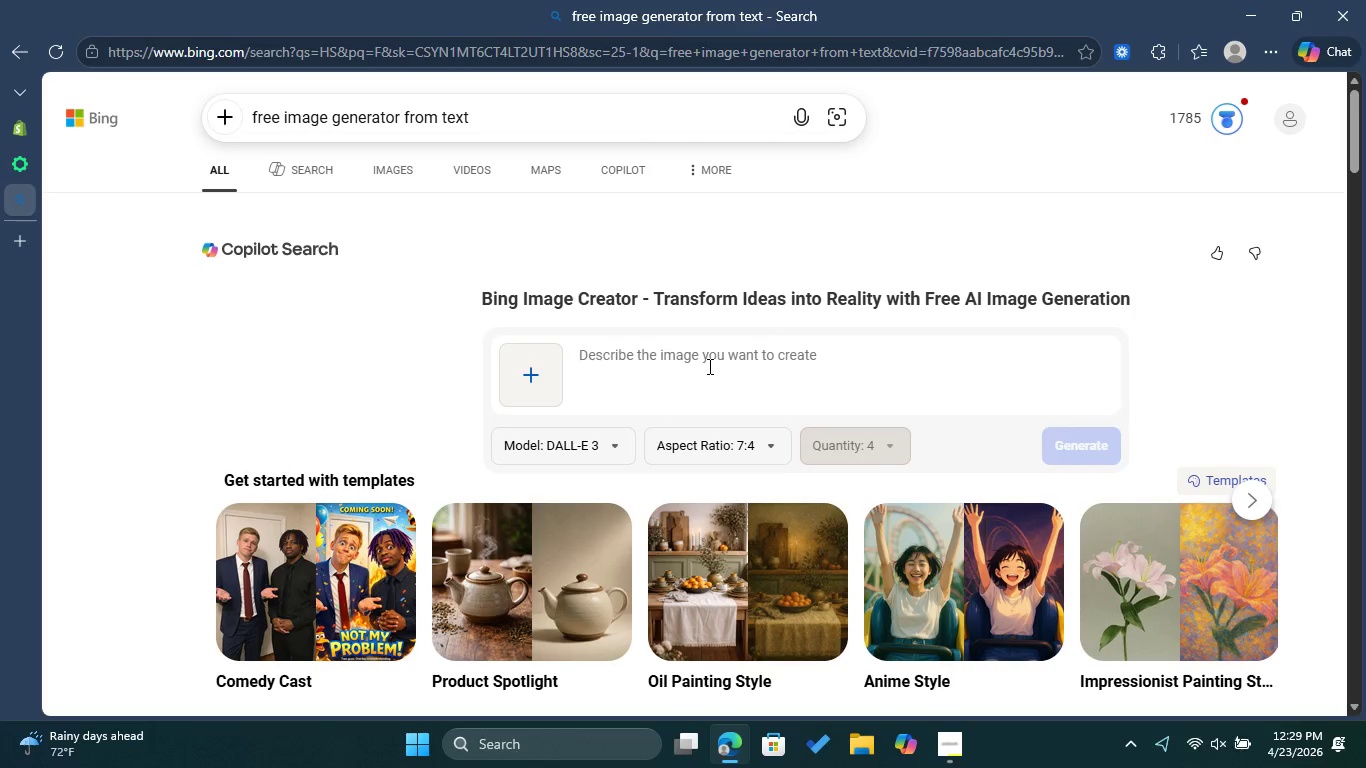 
type(Luxury STONE )
 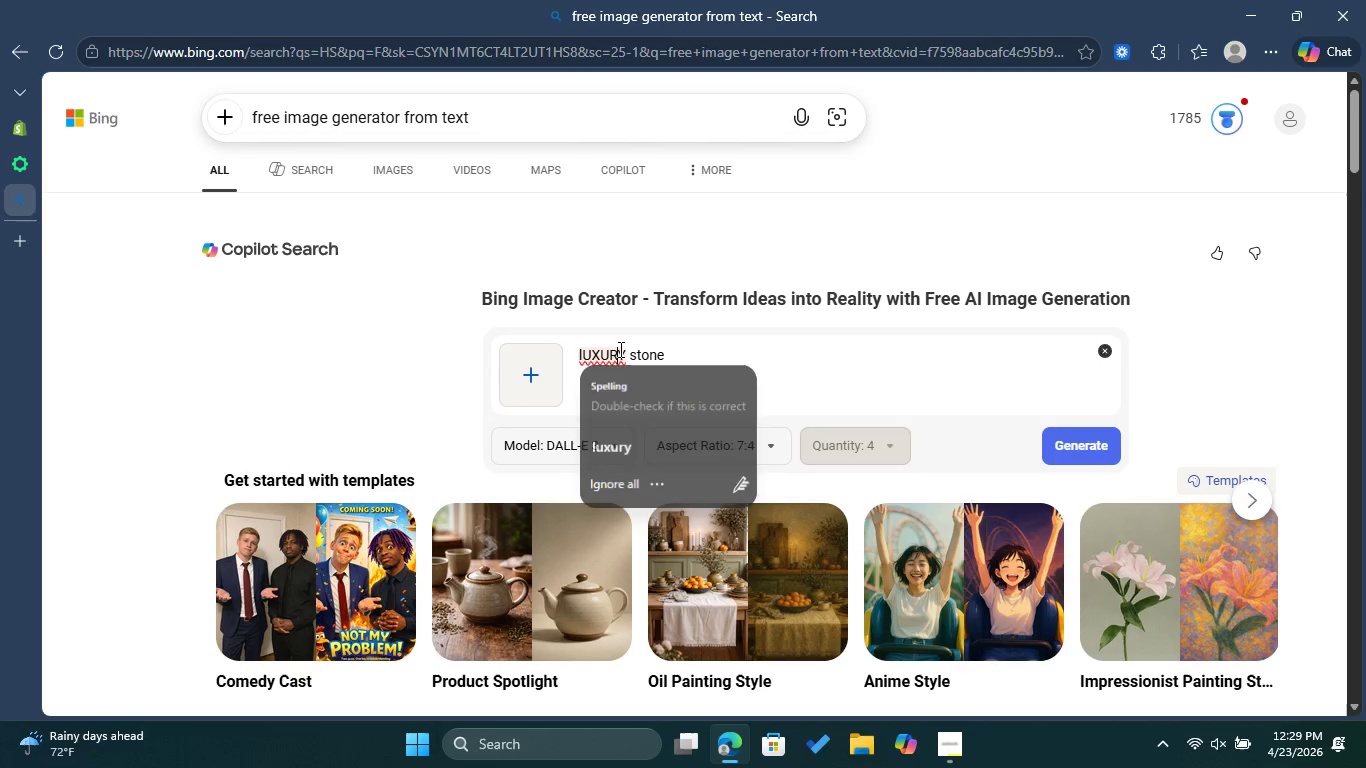 
left_click([649, 442])
 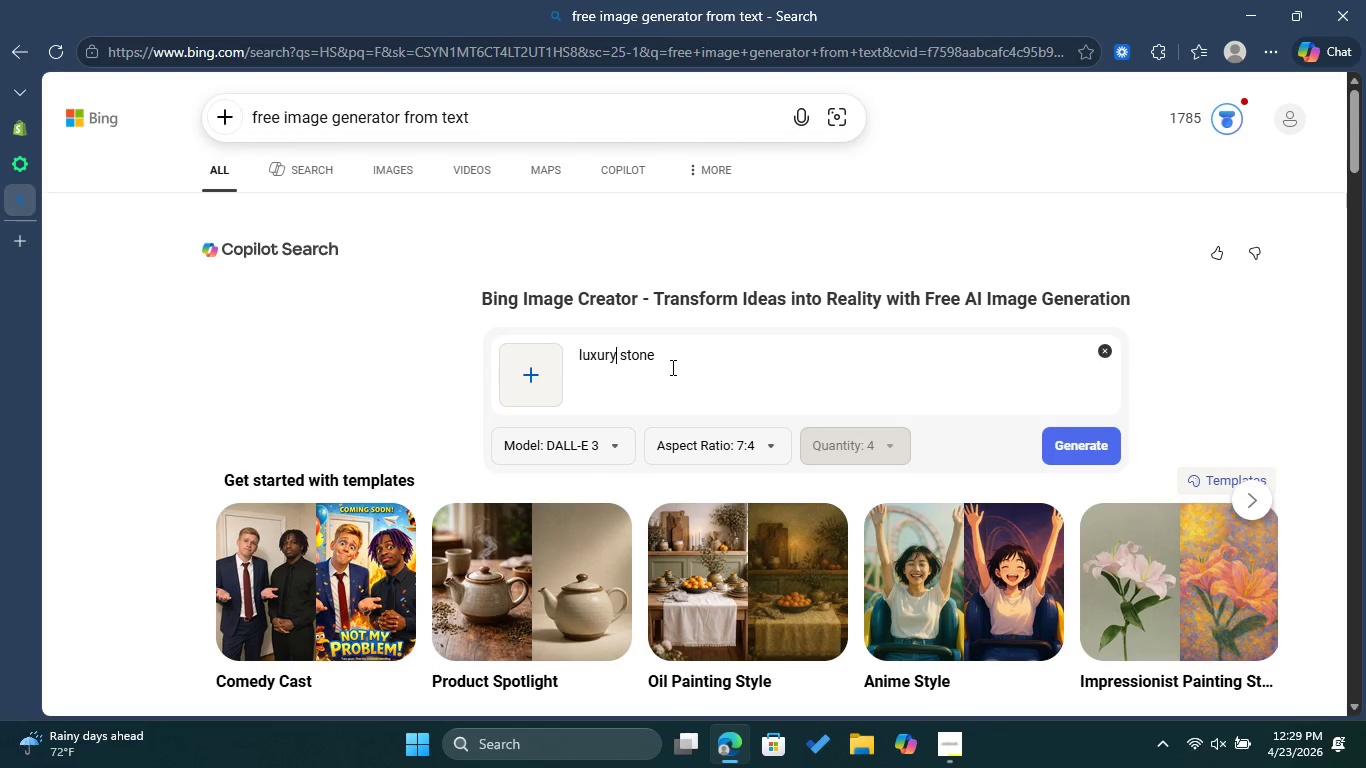 
left_click([672, 363])
 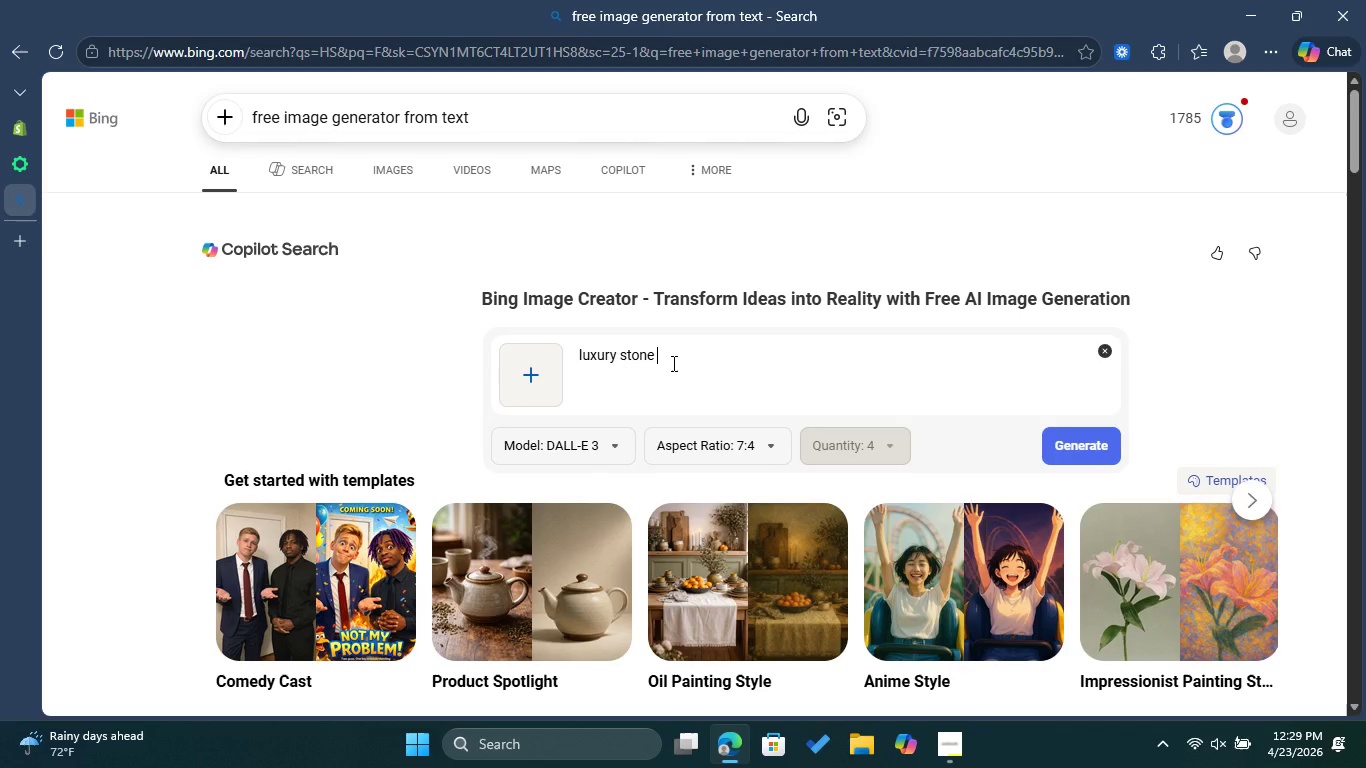 
type(preservation kit for ADU maintenance)
 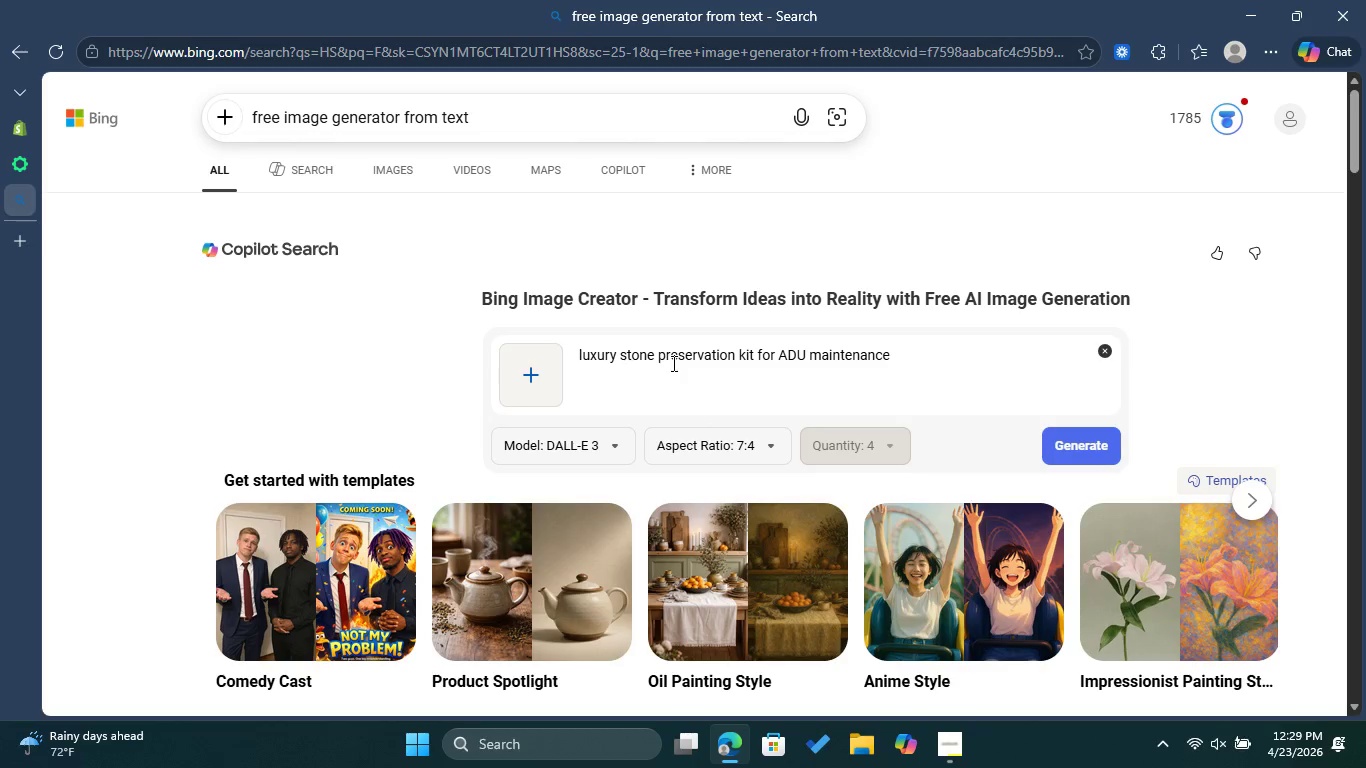 
wait(18.36)
 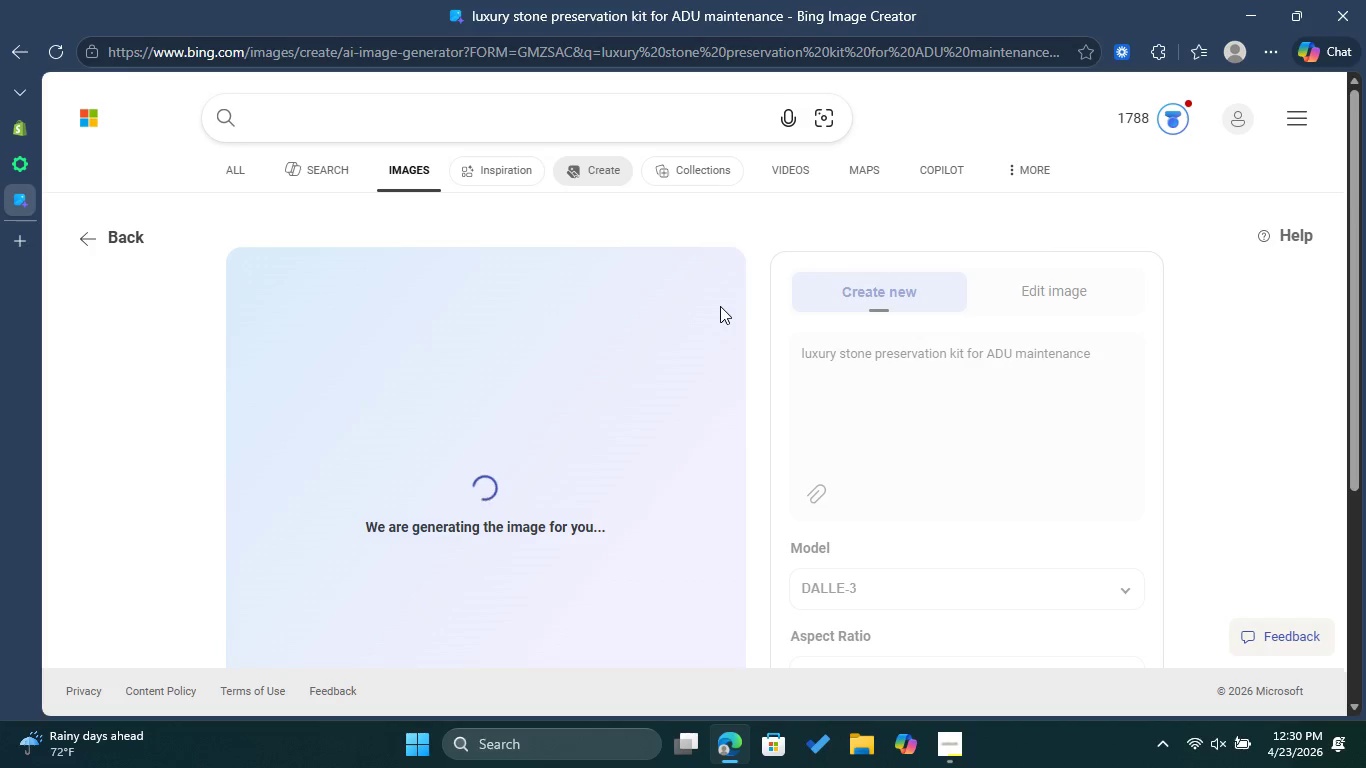 
mouse_move([20, 155])
 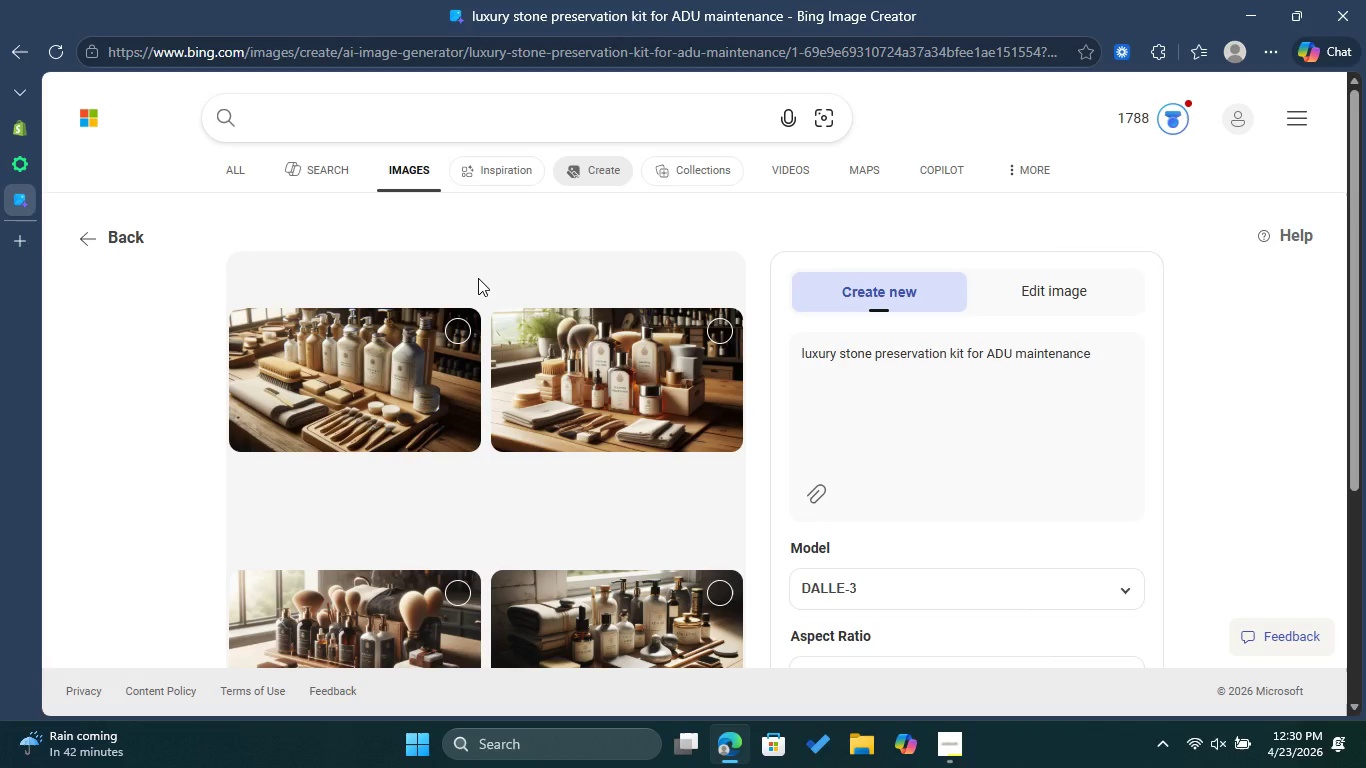 
wait(24.53)
 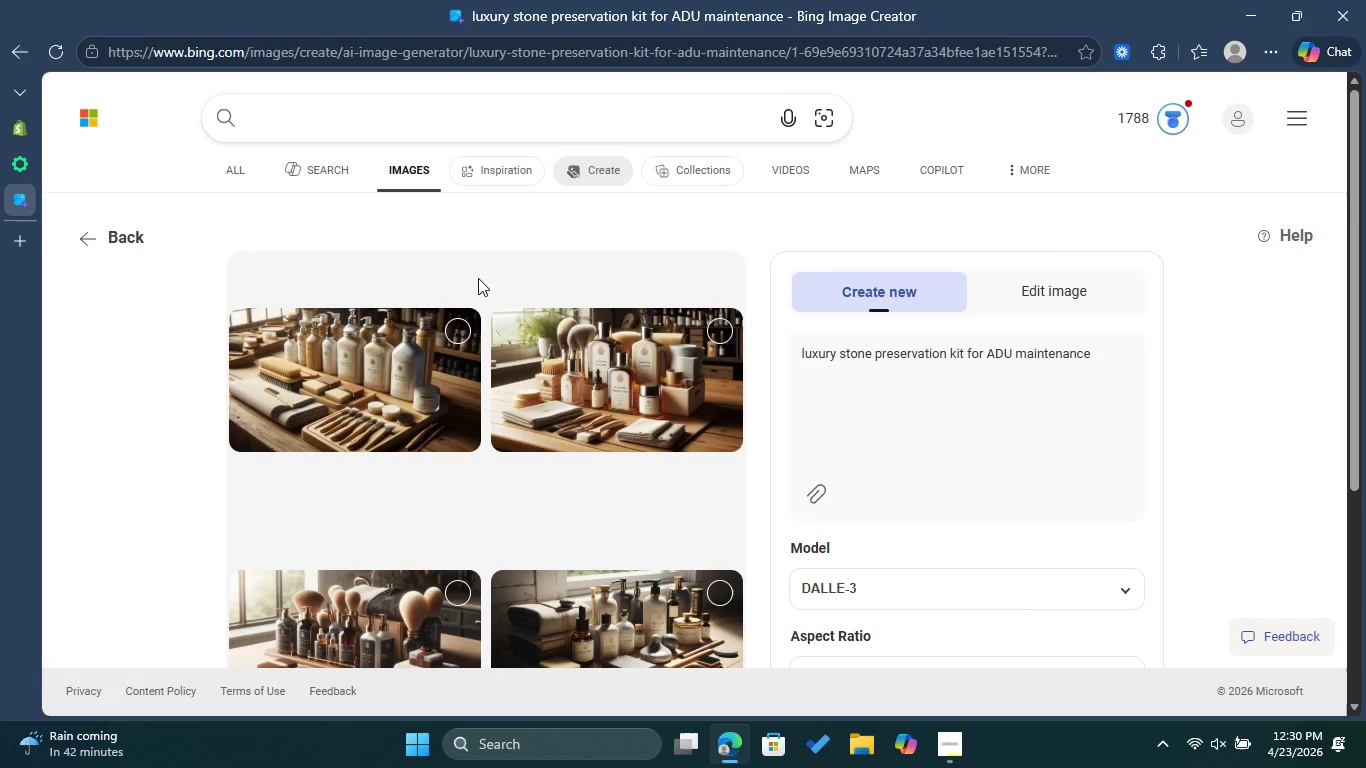 
scroll: coordinate [853, 379], scroll_direction: down, amount: 1.0
 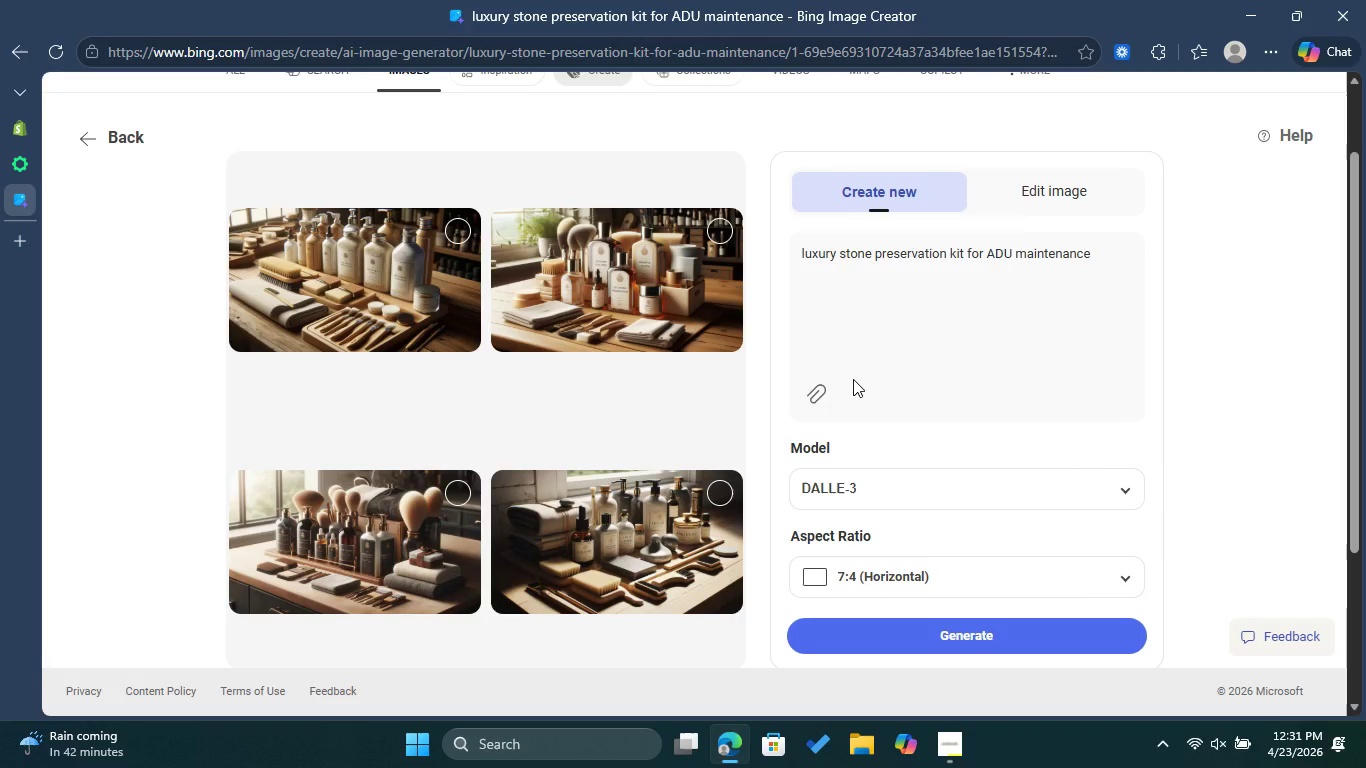 
wait(39.69)
 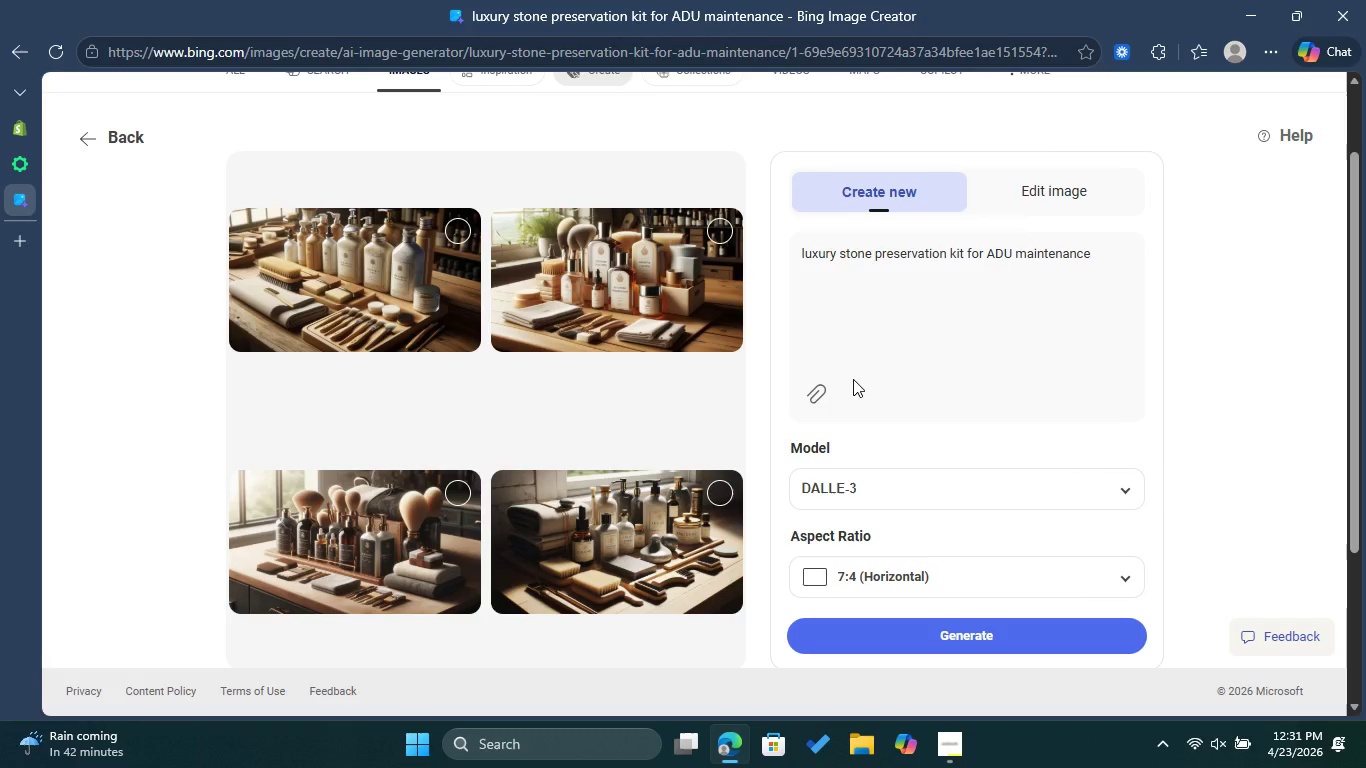 
left_click_drag(start_coordinate=[1098, 262], to_coordinate=[789, 258])
 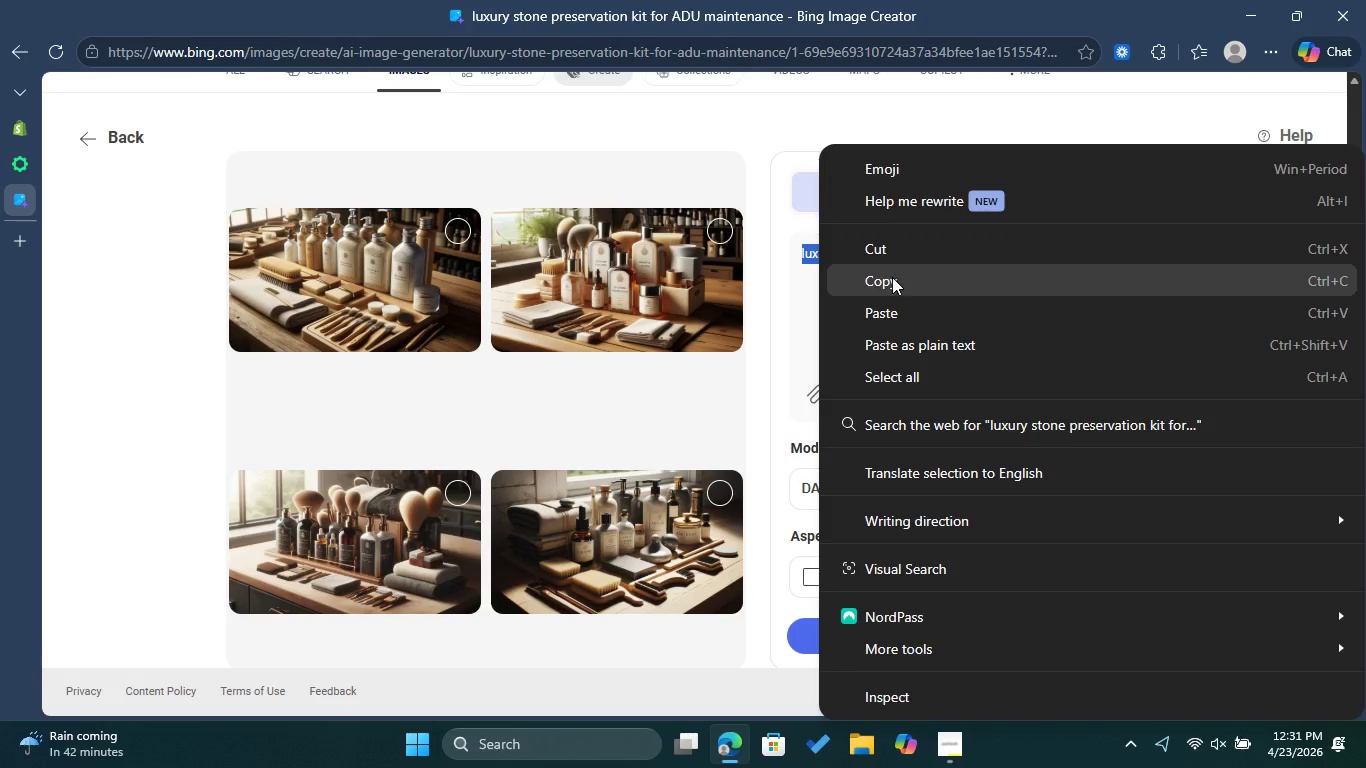 
left_click([892, 278])
 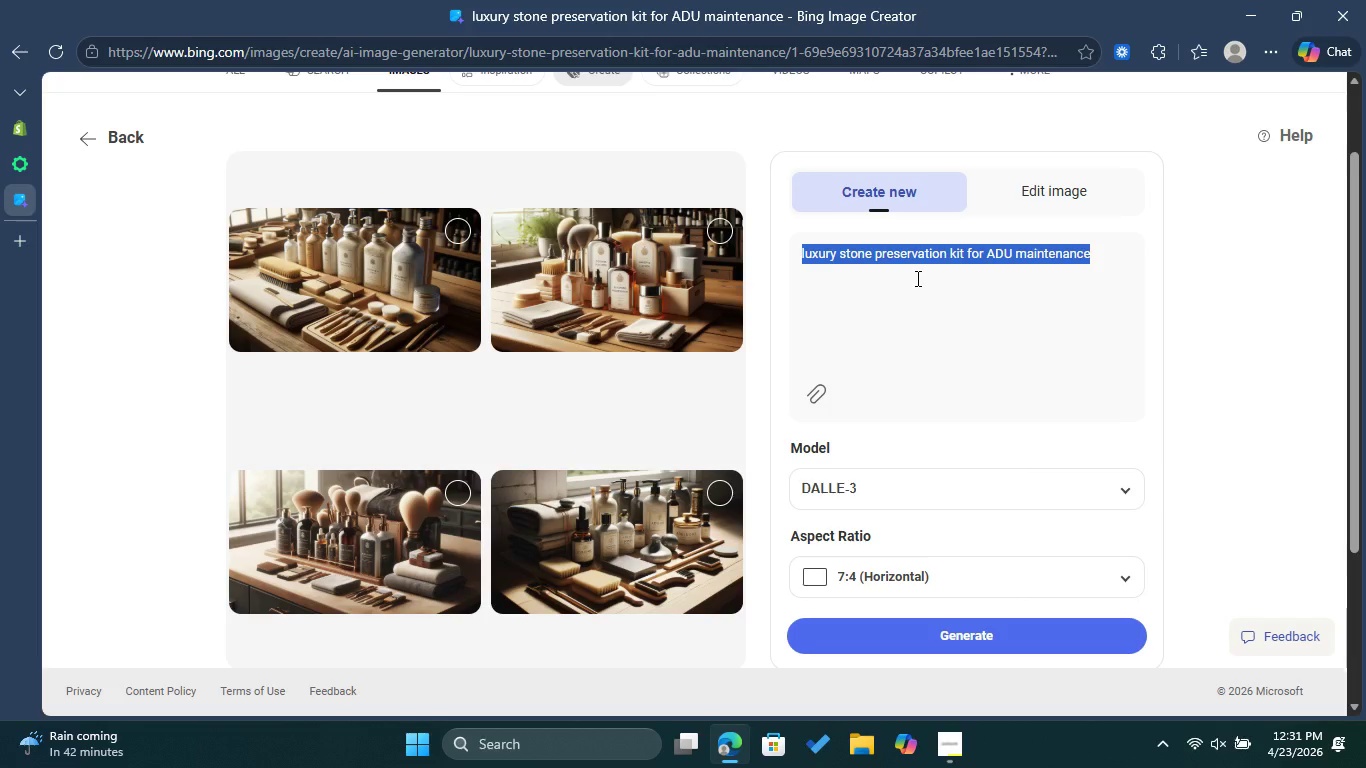 
wait(34.42)
 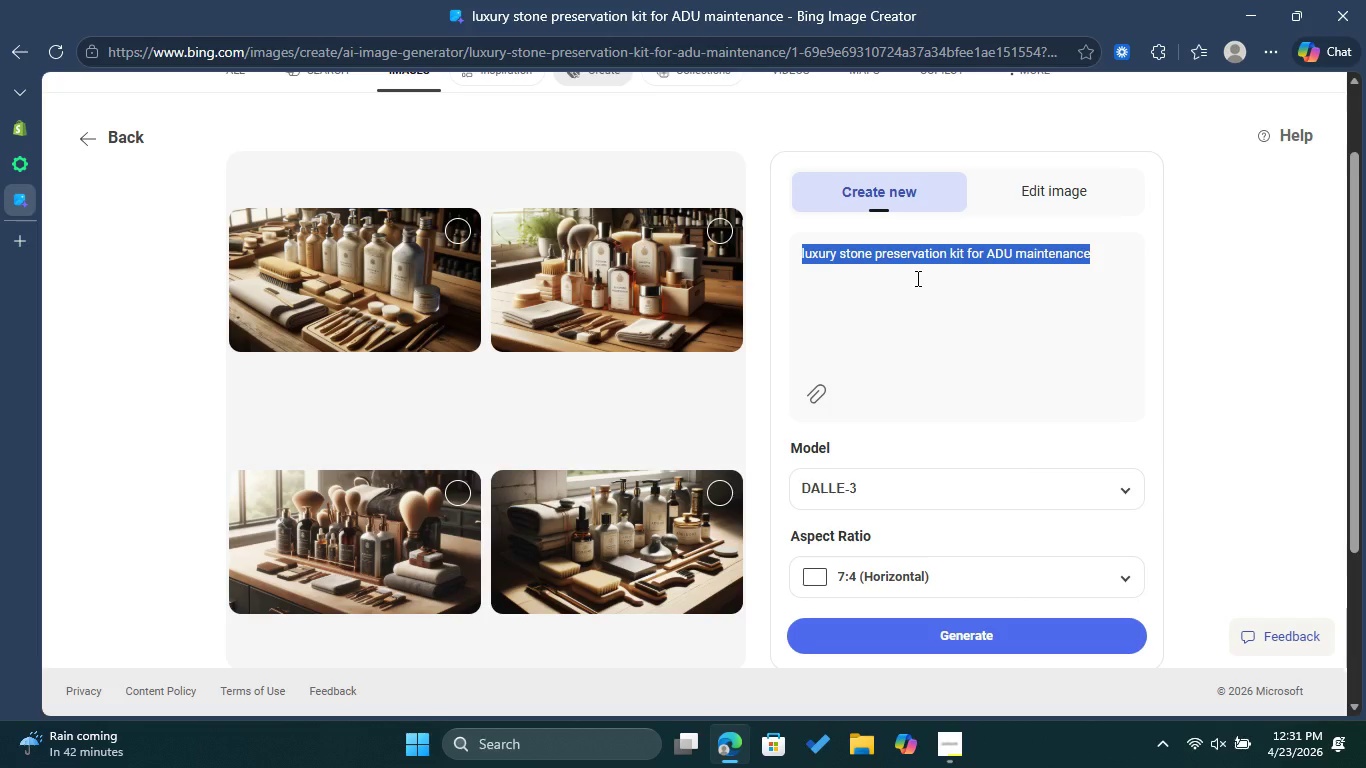 
left_click([451, 227])
 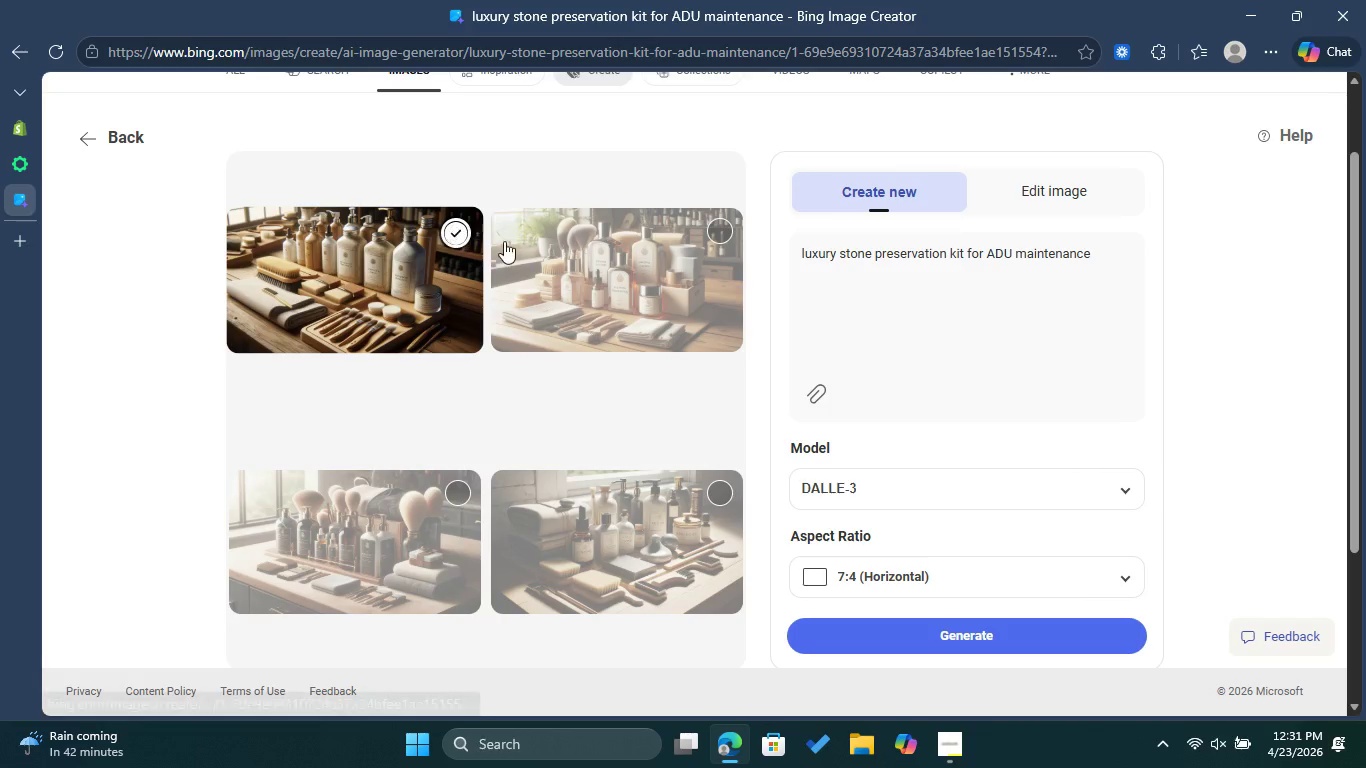 
scroll: coordinate [519, 253], scroll_direction: down, amount: 3.0
 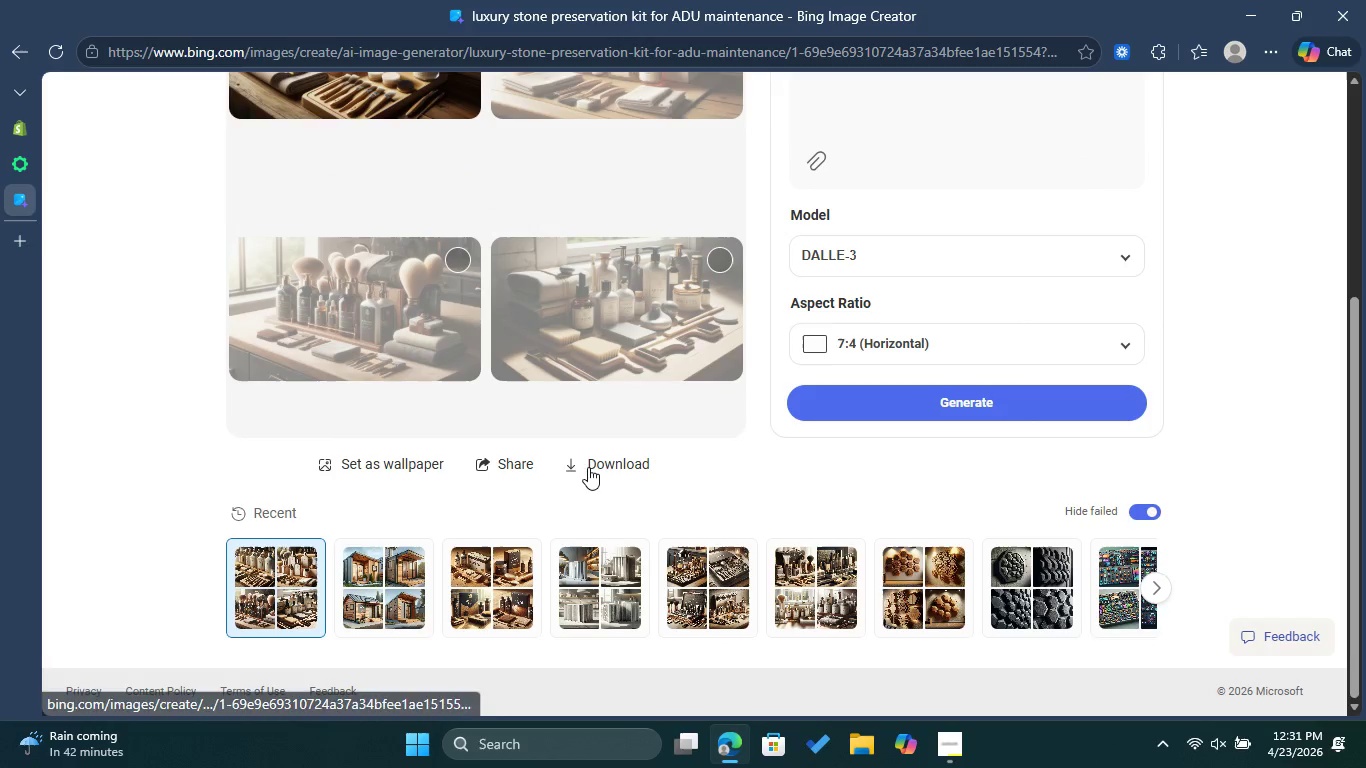 
left_click([592, 480])
 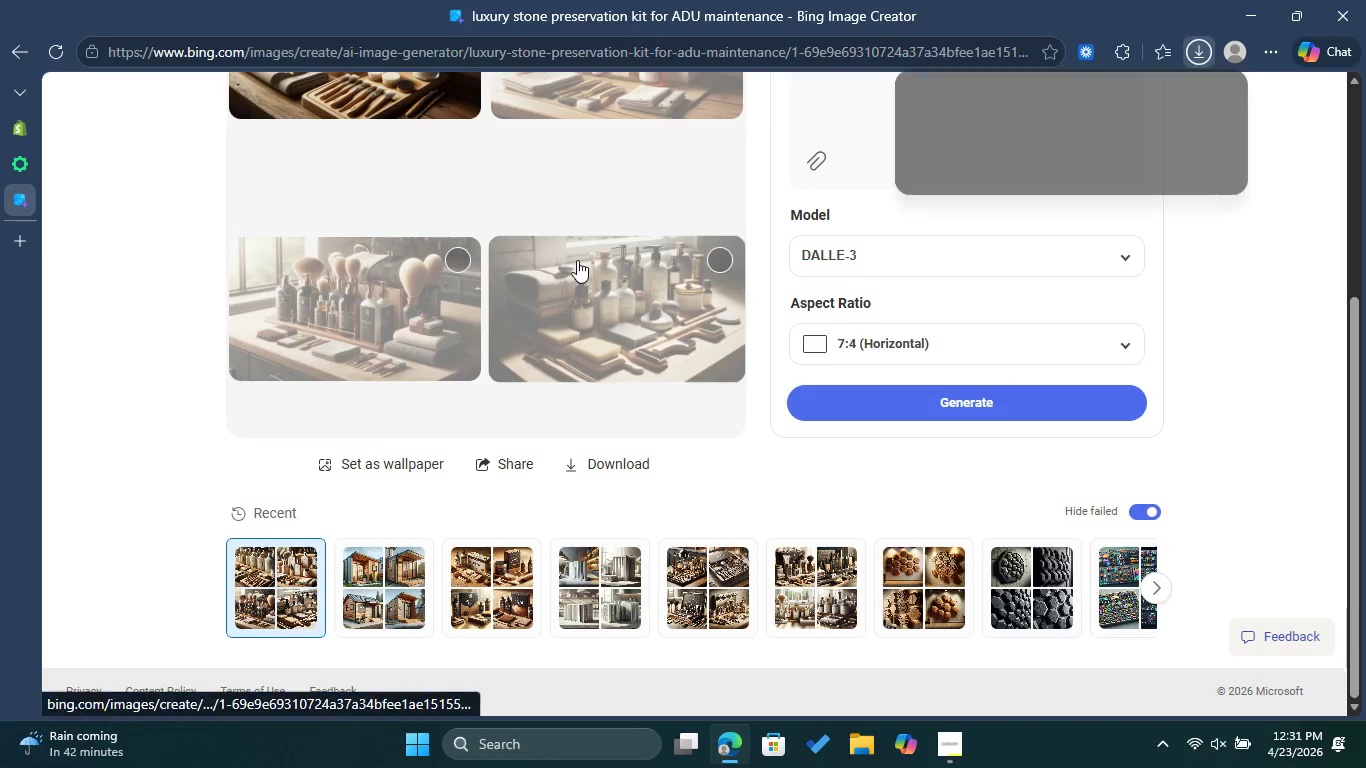 
scroll: coordinate [577, 259], scroll_direction: up, amount: 2.0
 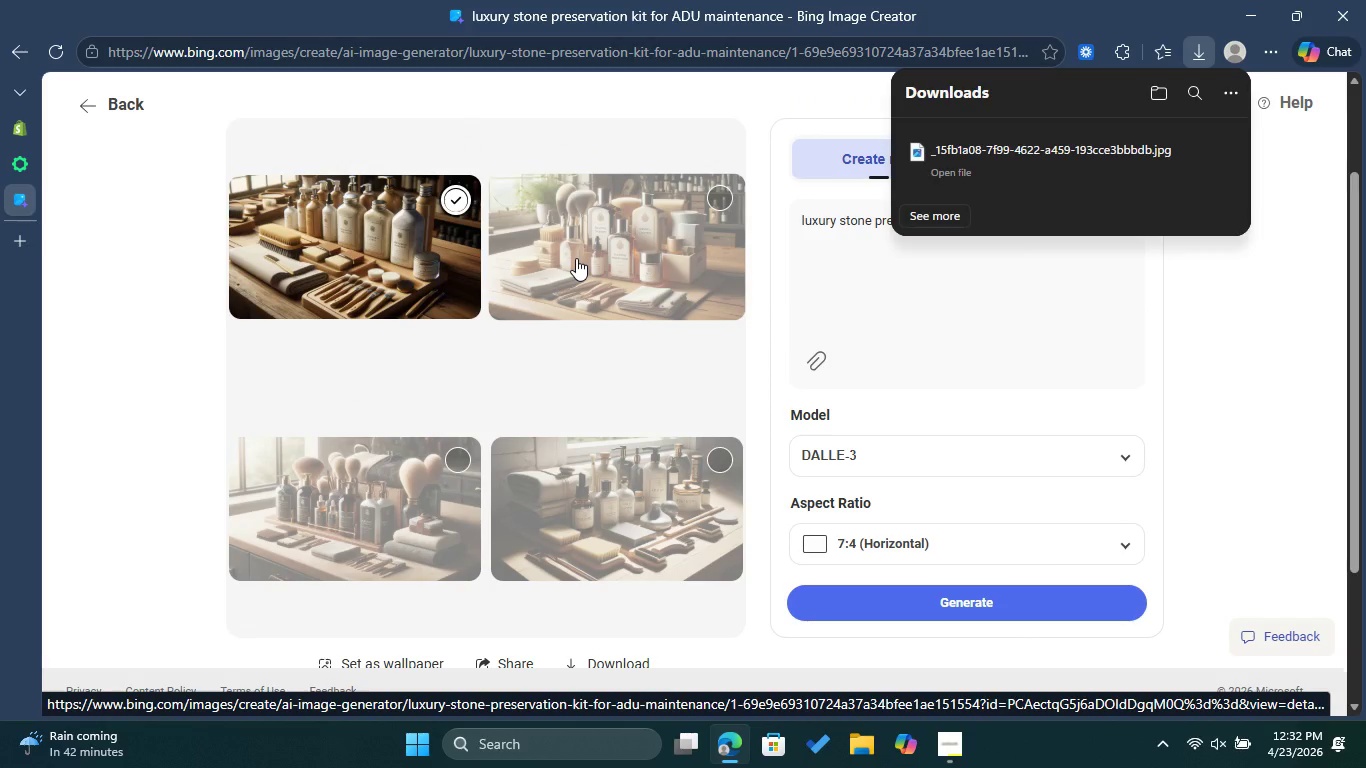 
wait(12.09)
 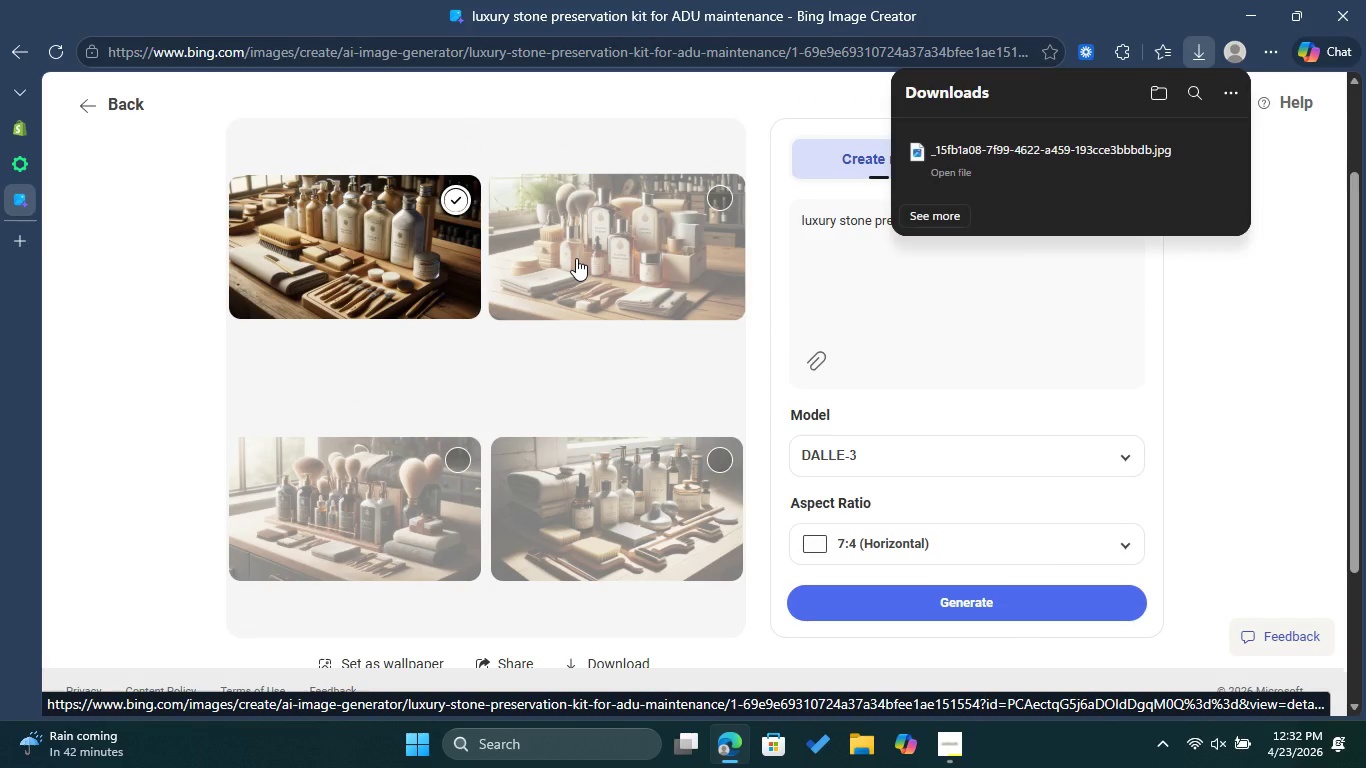 
left_click([149, 163])
 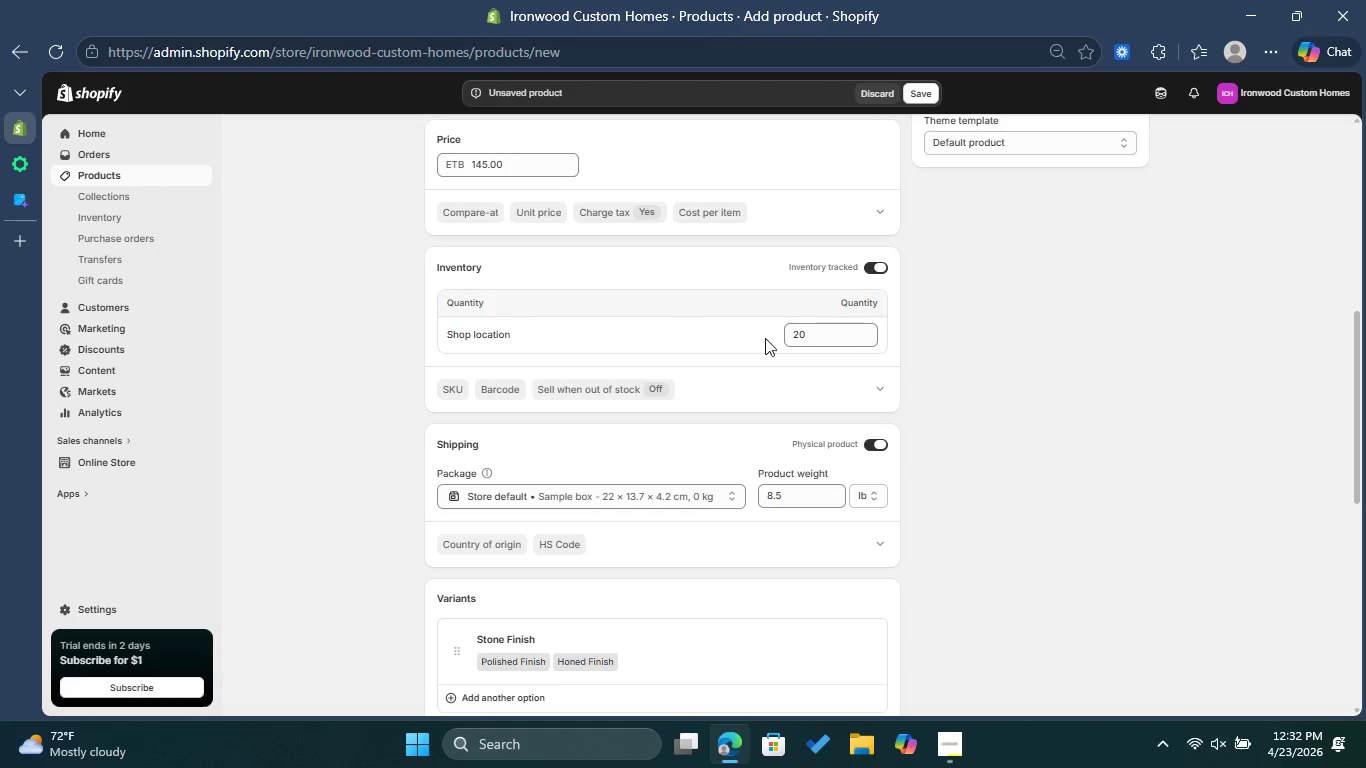 
scroll: coordinate [831, 305], scroll_direction: up, amount: 3.0
 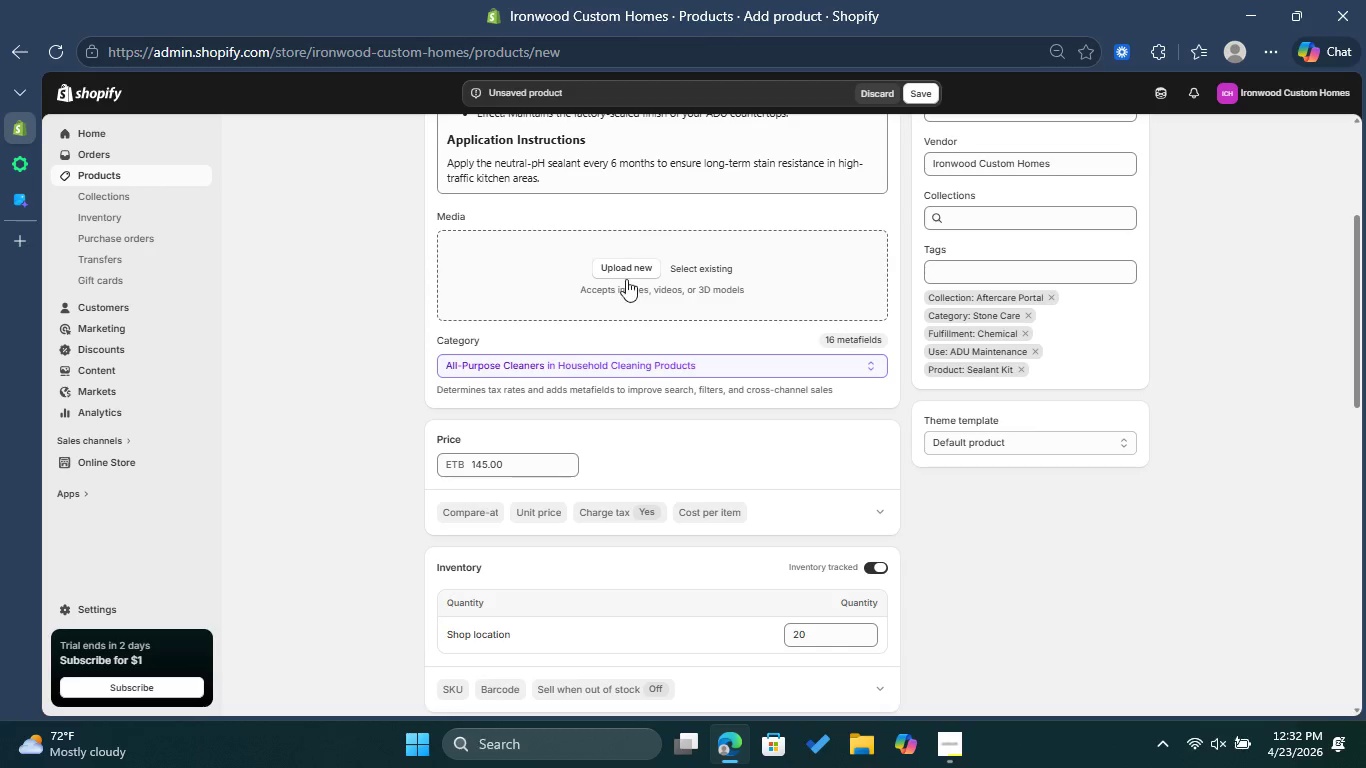 
left_click([622, 269])
 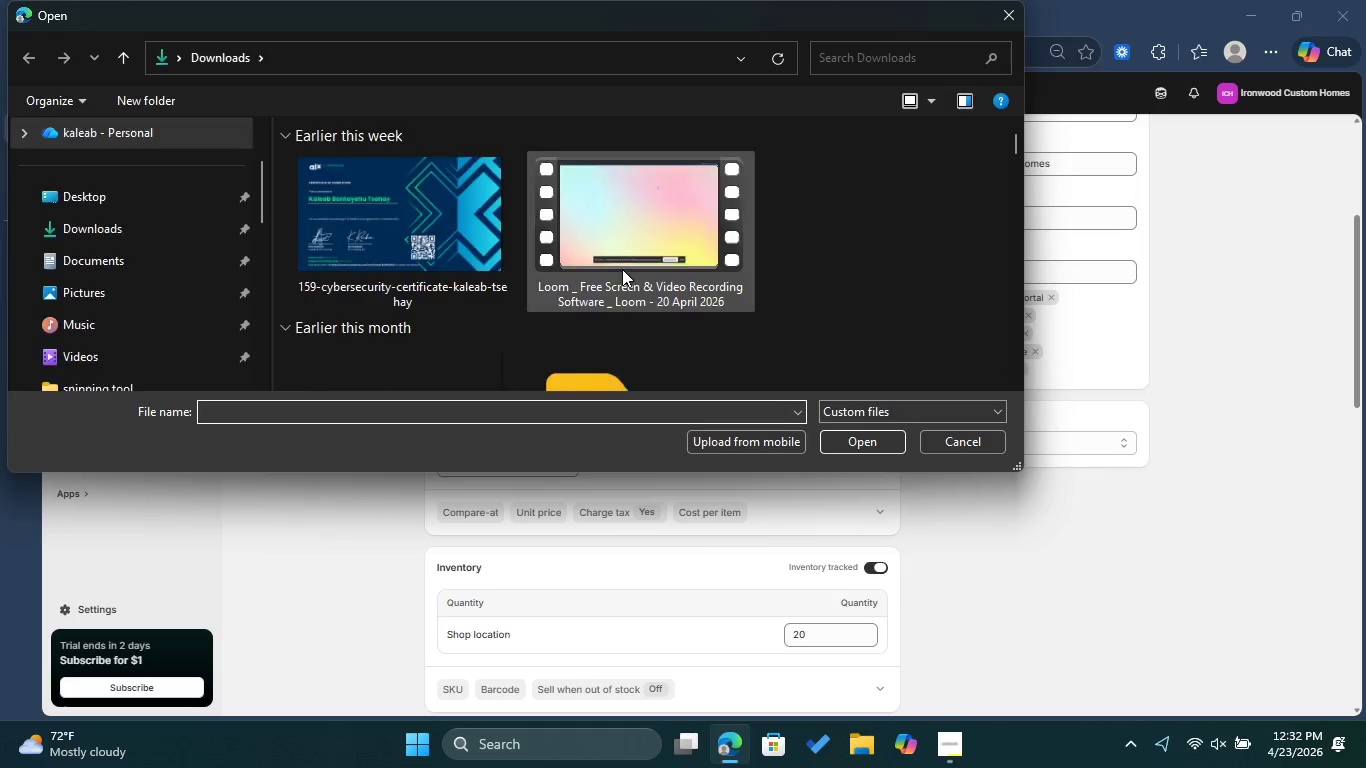 
left_click([425, 226])
 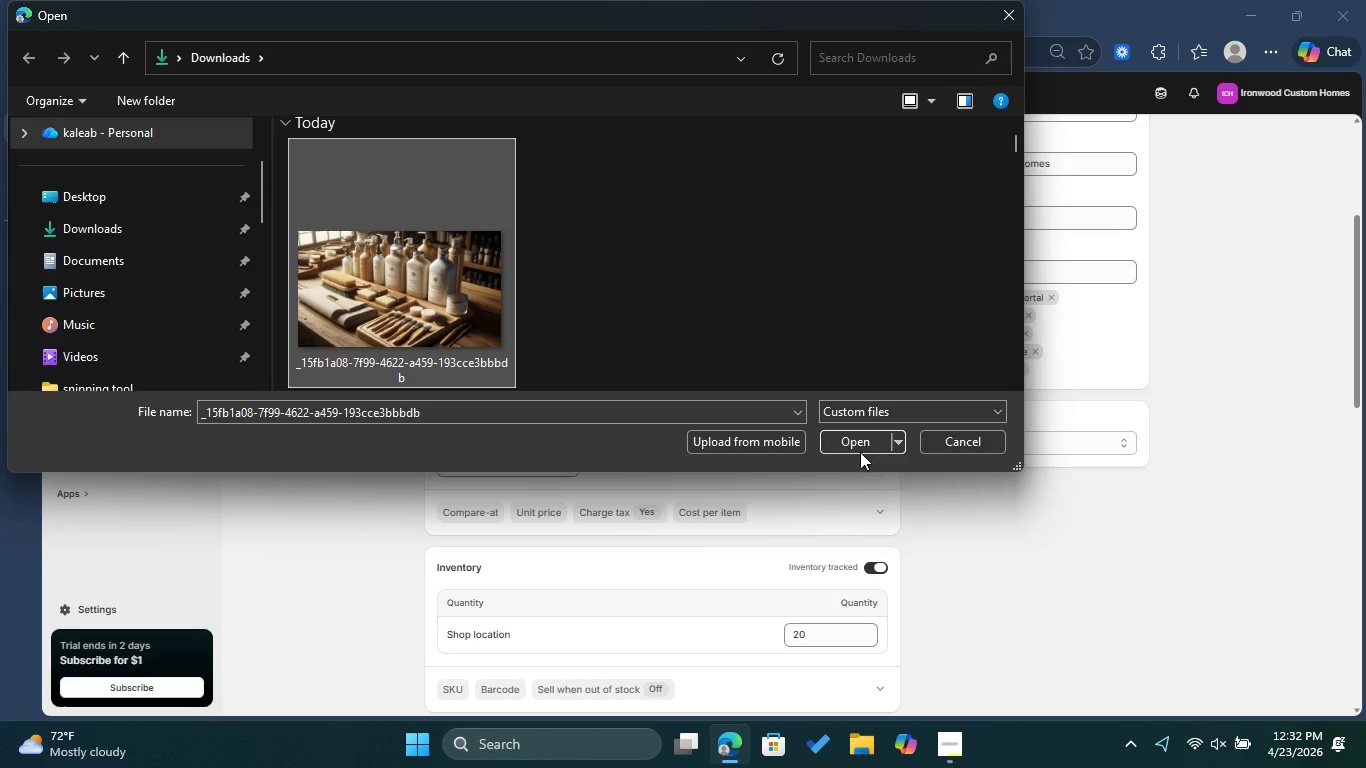 
left_click([847, 444])
 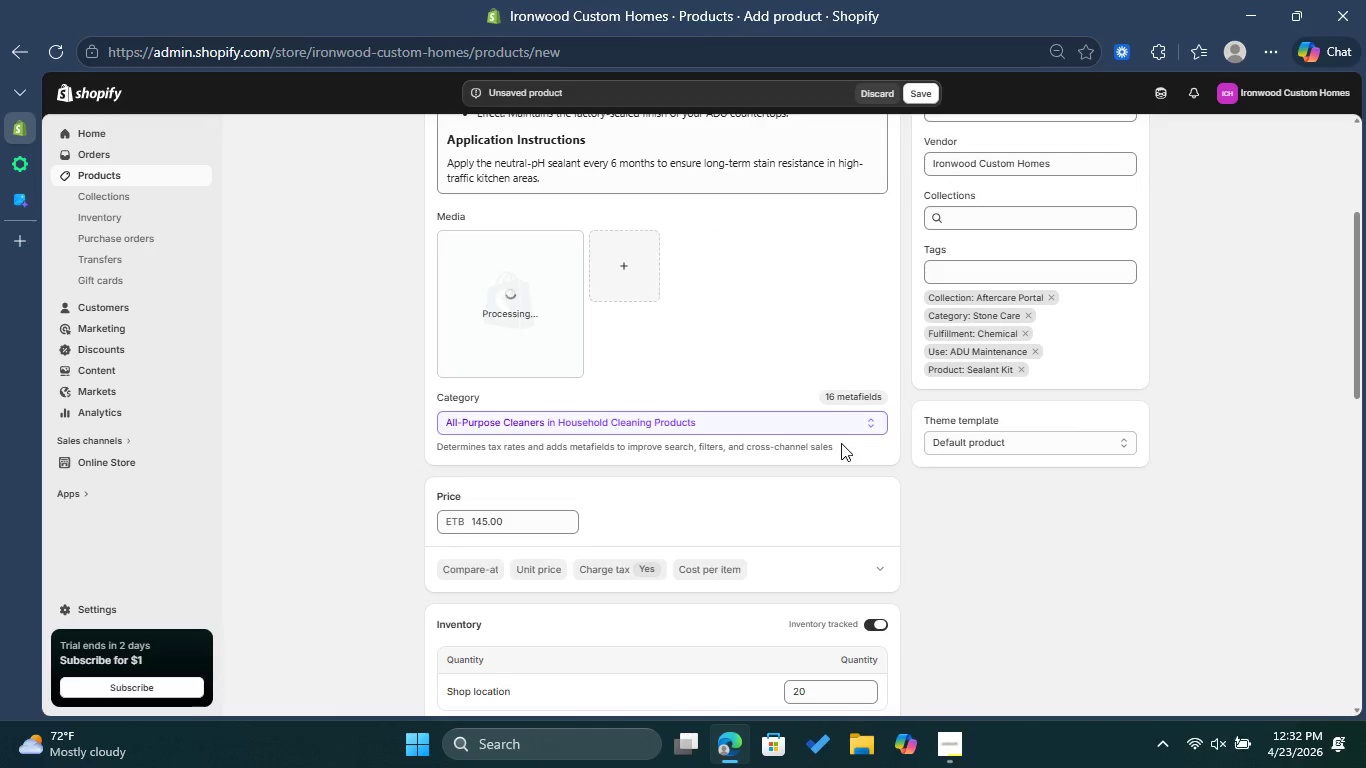 
wait(10.86)
 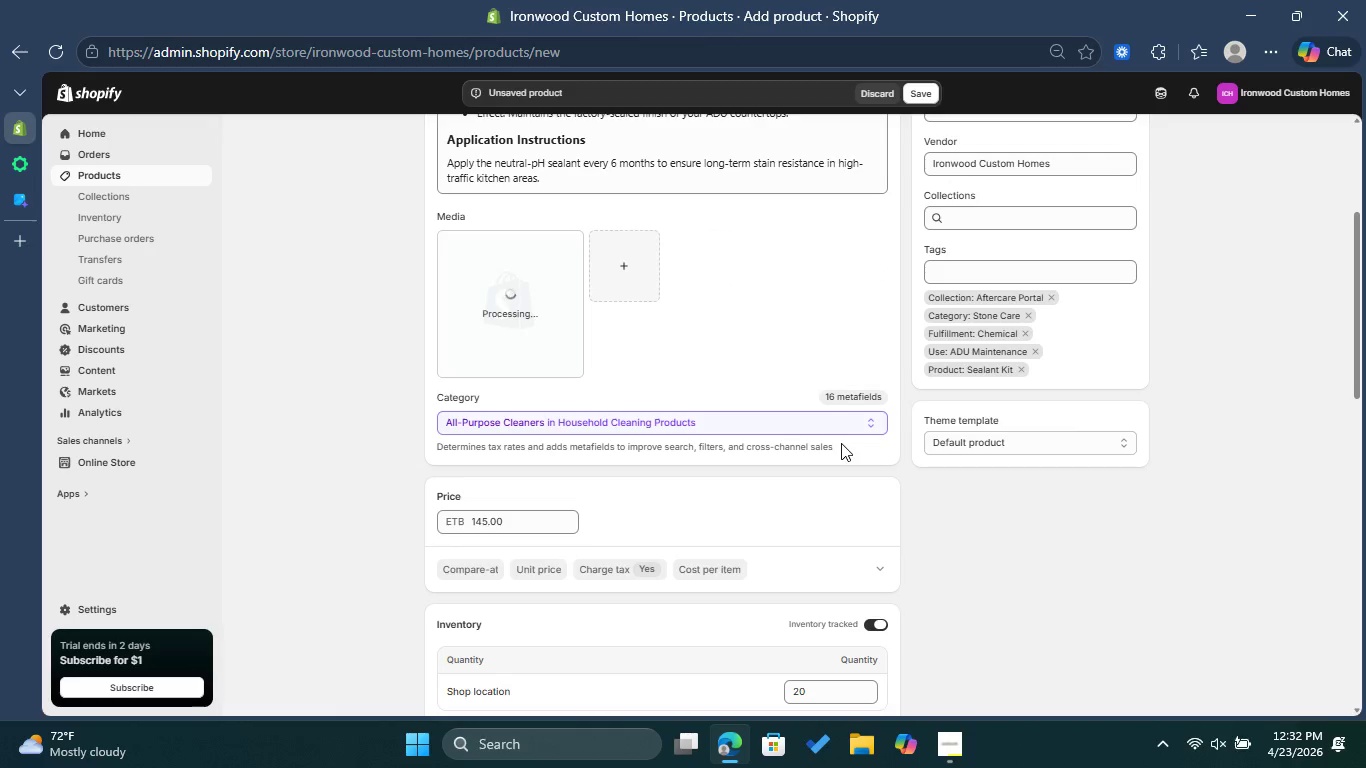 
left_click([520, 312])
 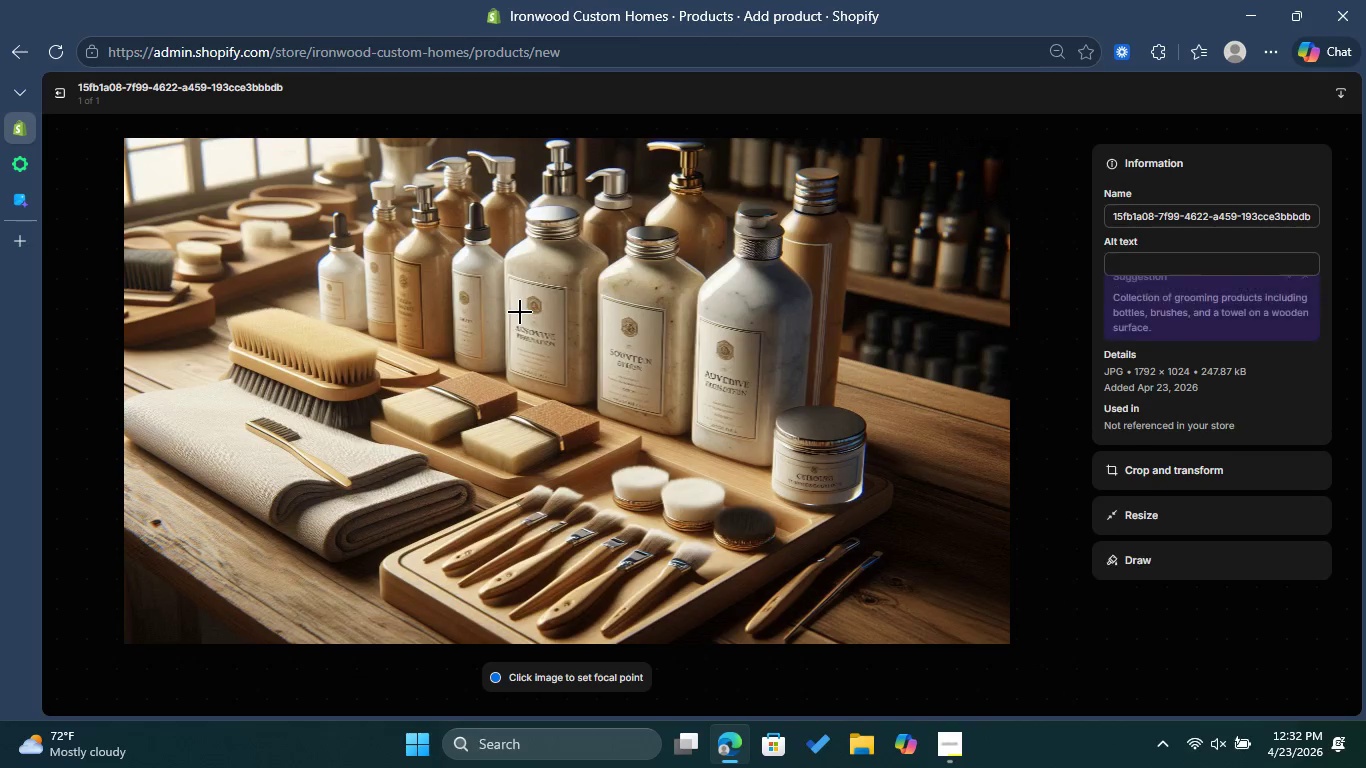 
wait(7.64)
 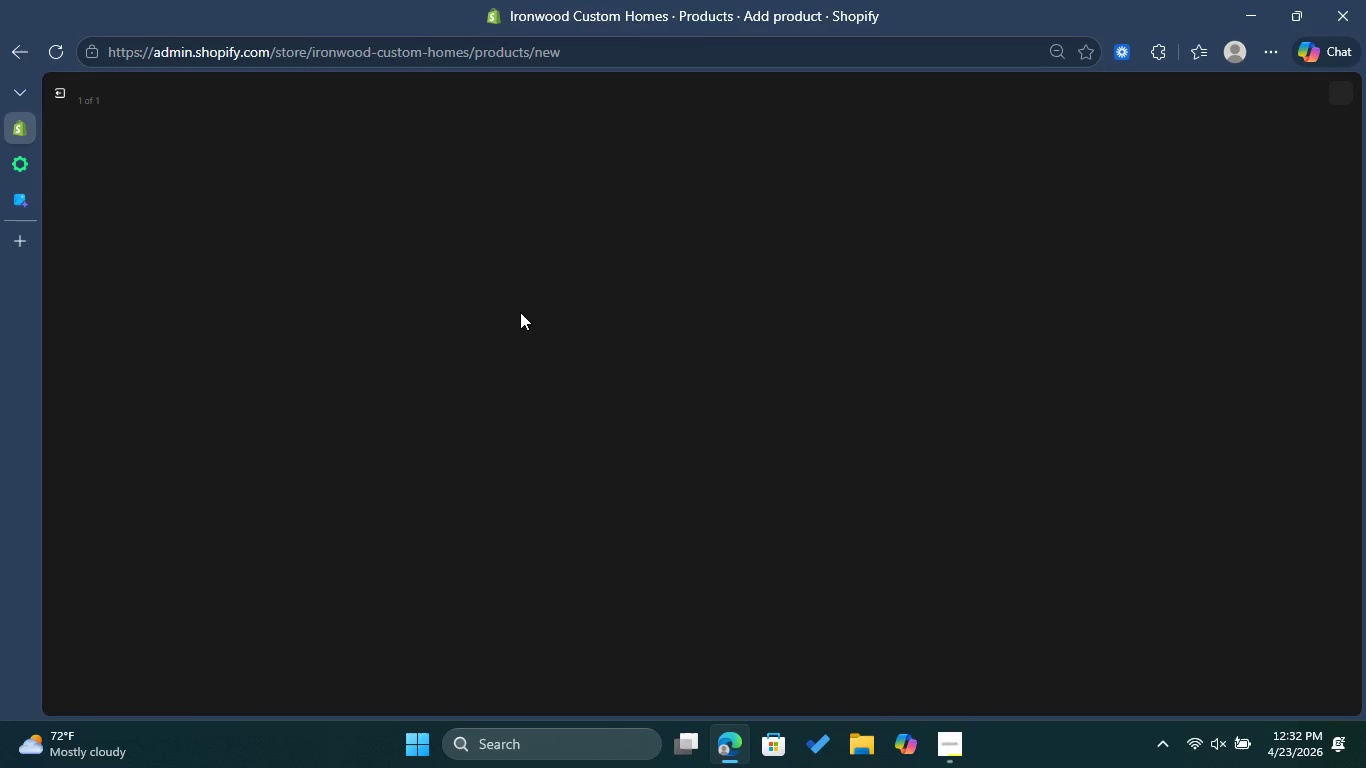 
left_click([1162, 259])
 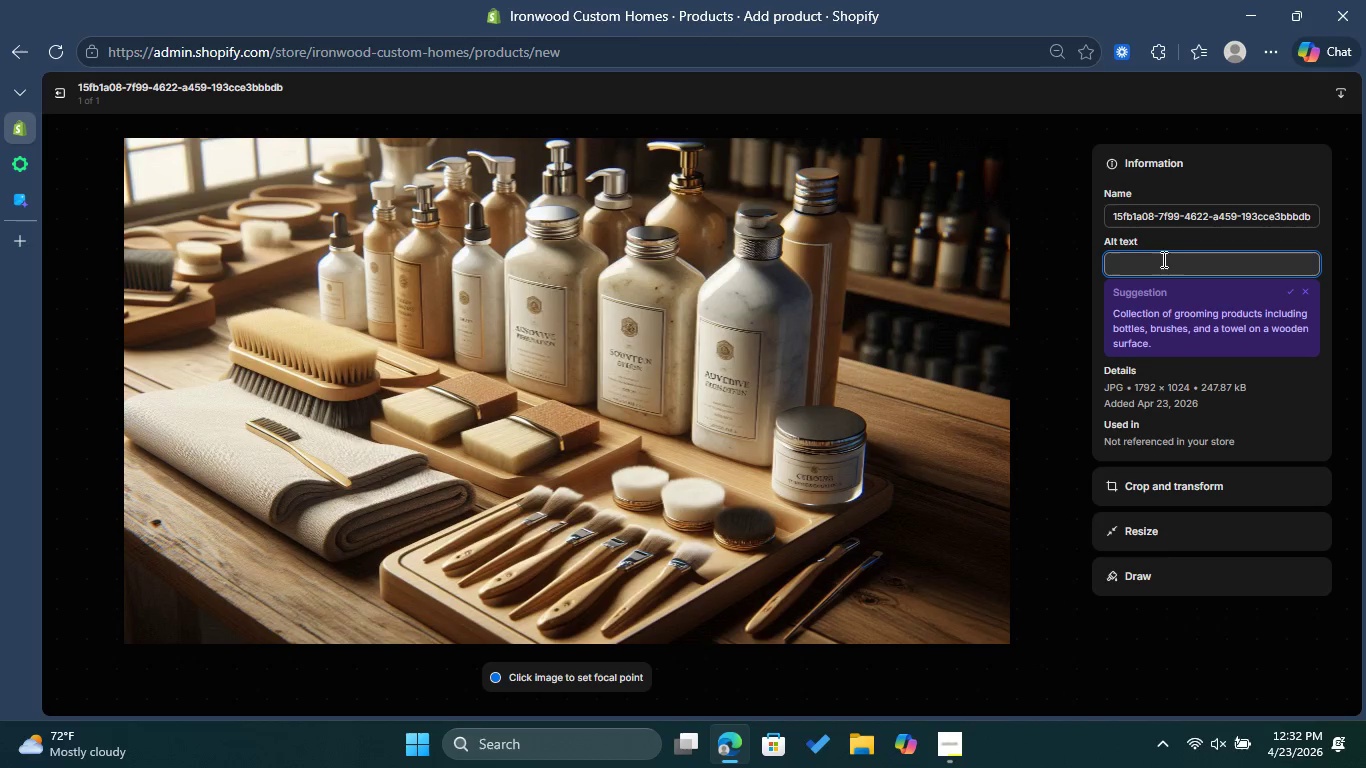 
key(Control+V)
 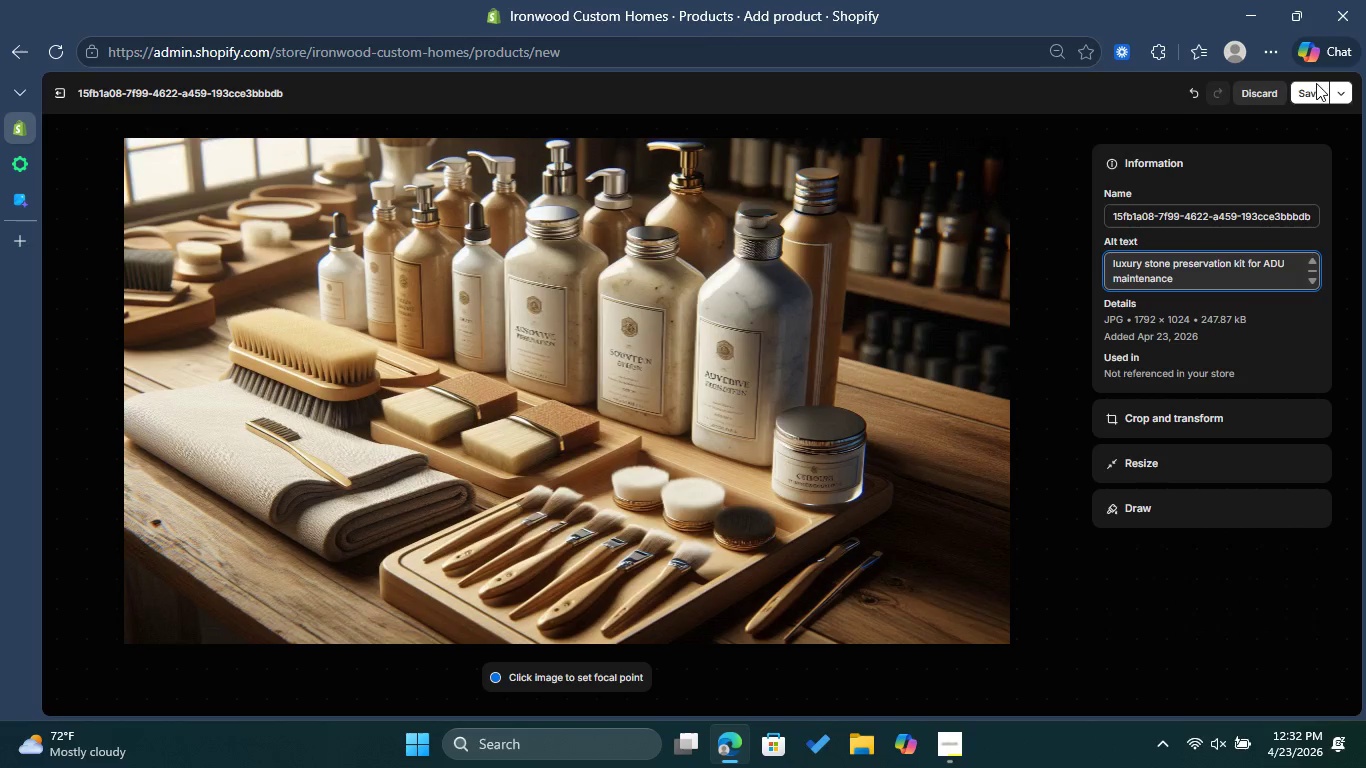 
left_click([1305, 92])
 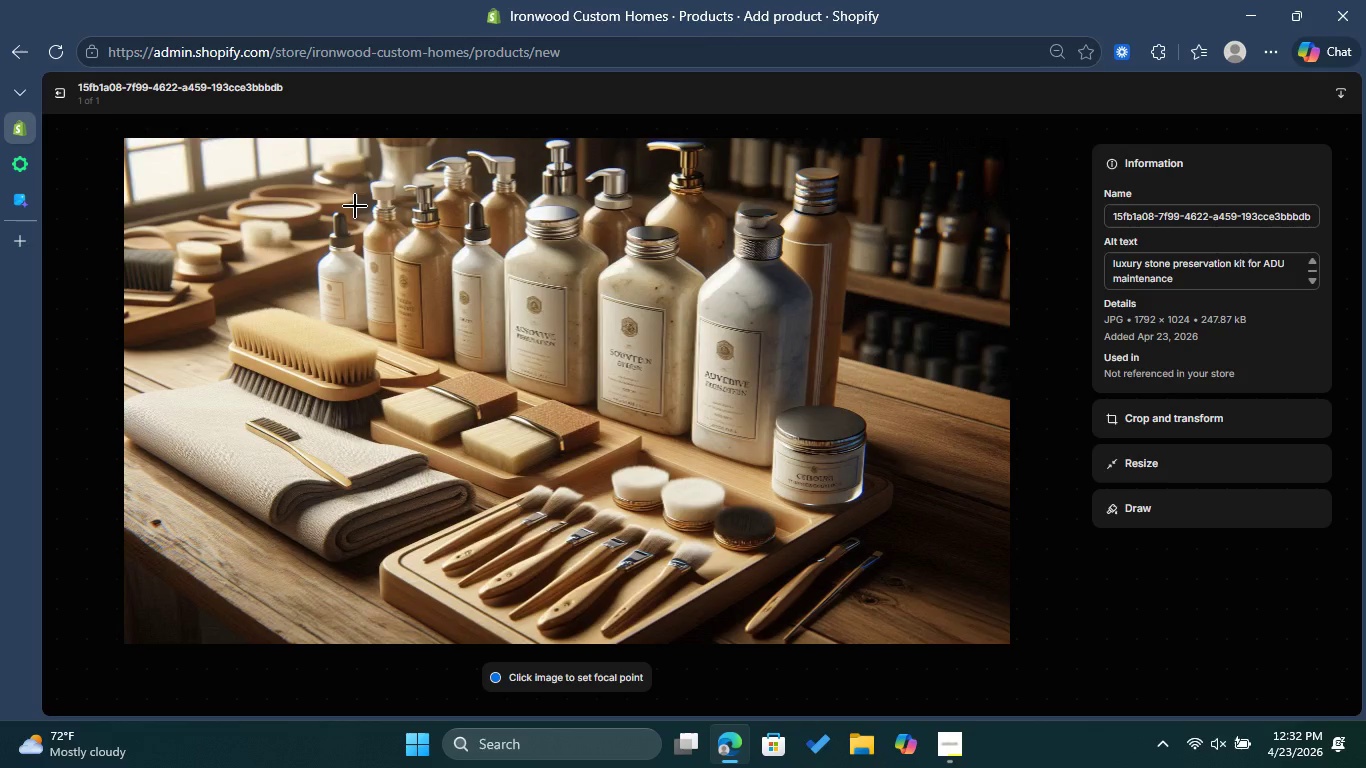 
left_click([60, 92])
 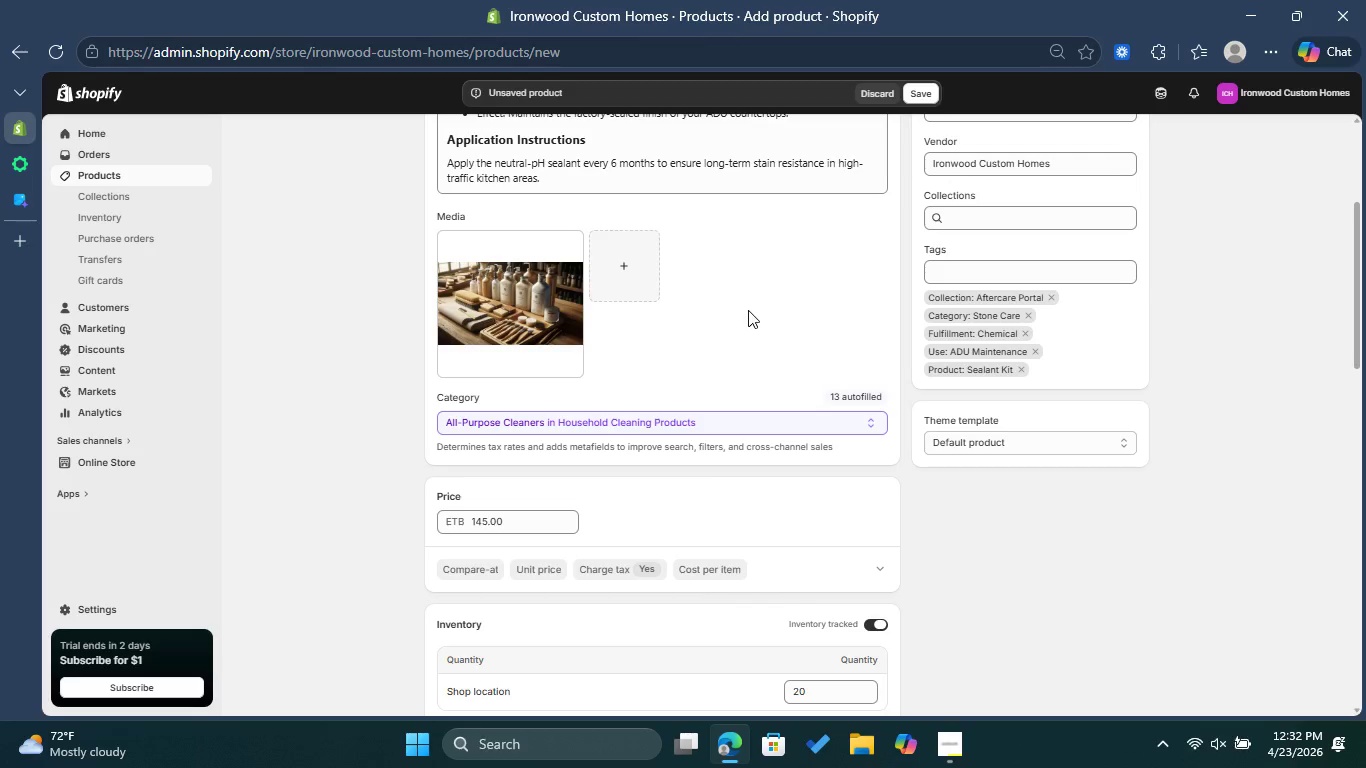 
scroll: coordinate [824, 321], scroll_direction: down, amount: 17.0
 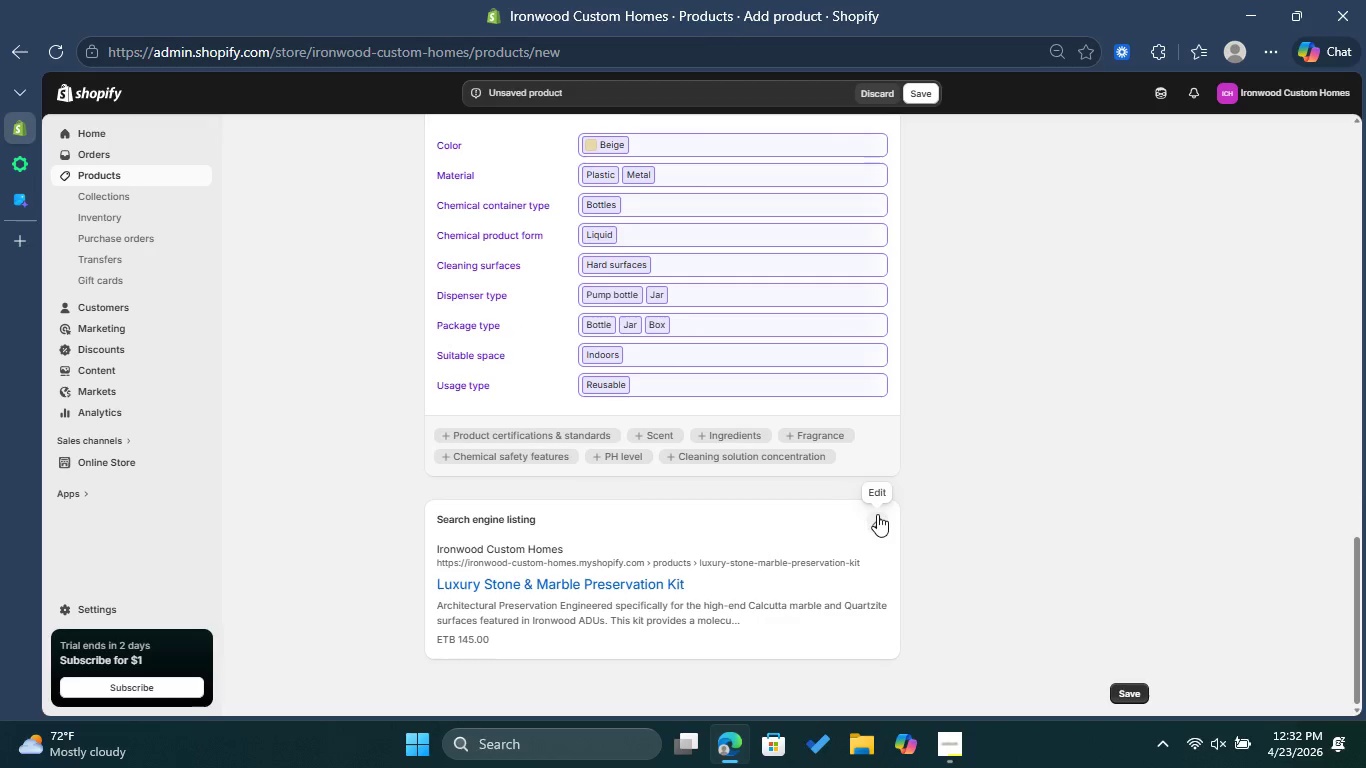 
left_click([877, 514])
 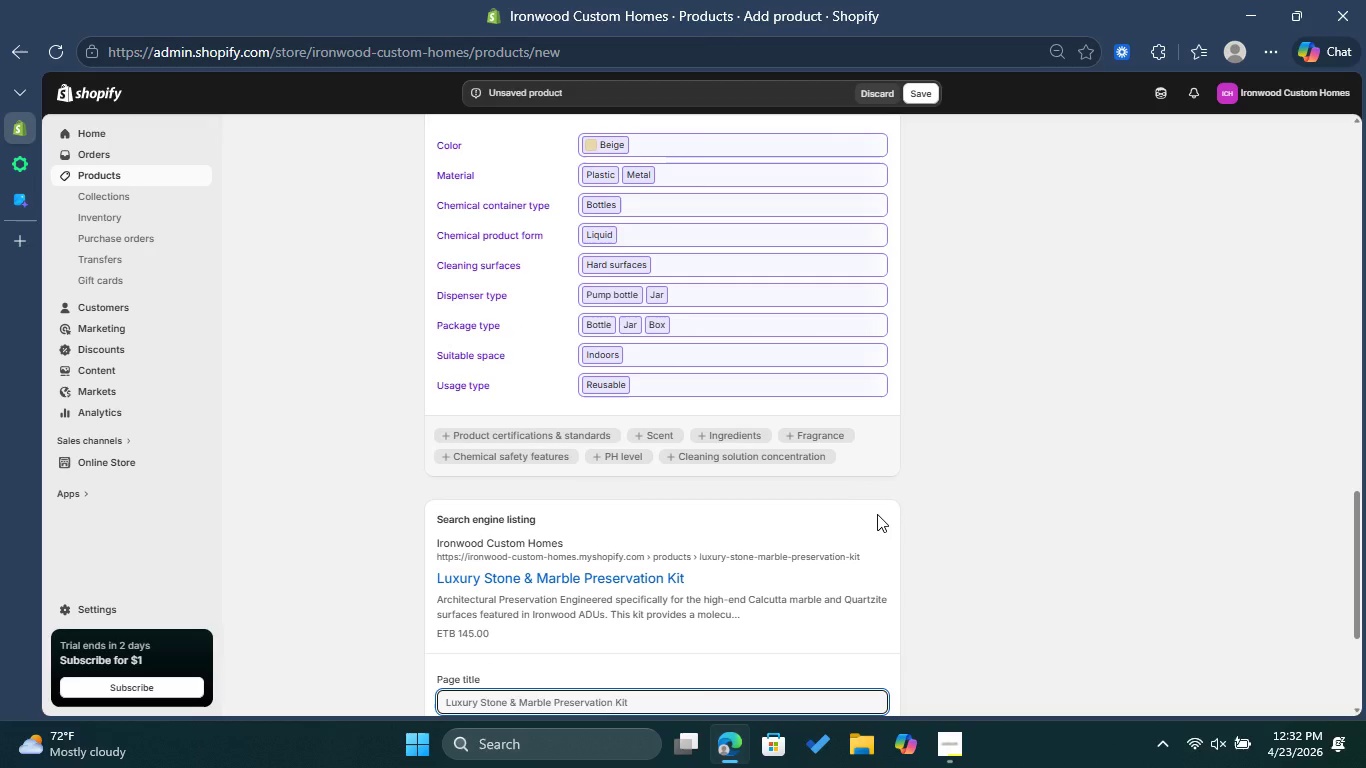 
scroll: coordinate [869, 515], scroll_direction: down, amount: 3.0
 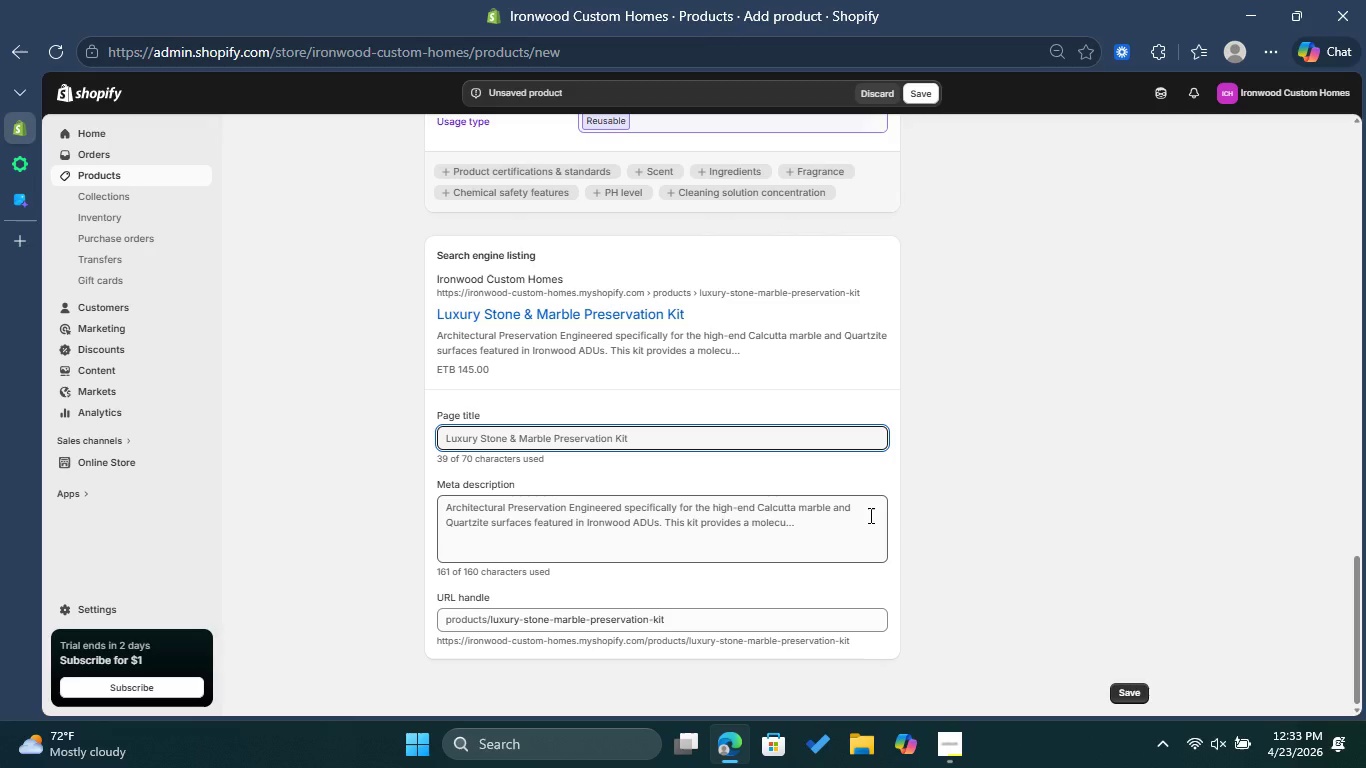 
wait(11.13)
 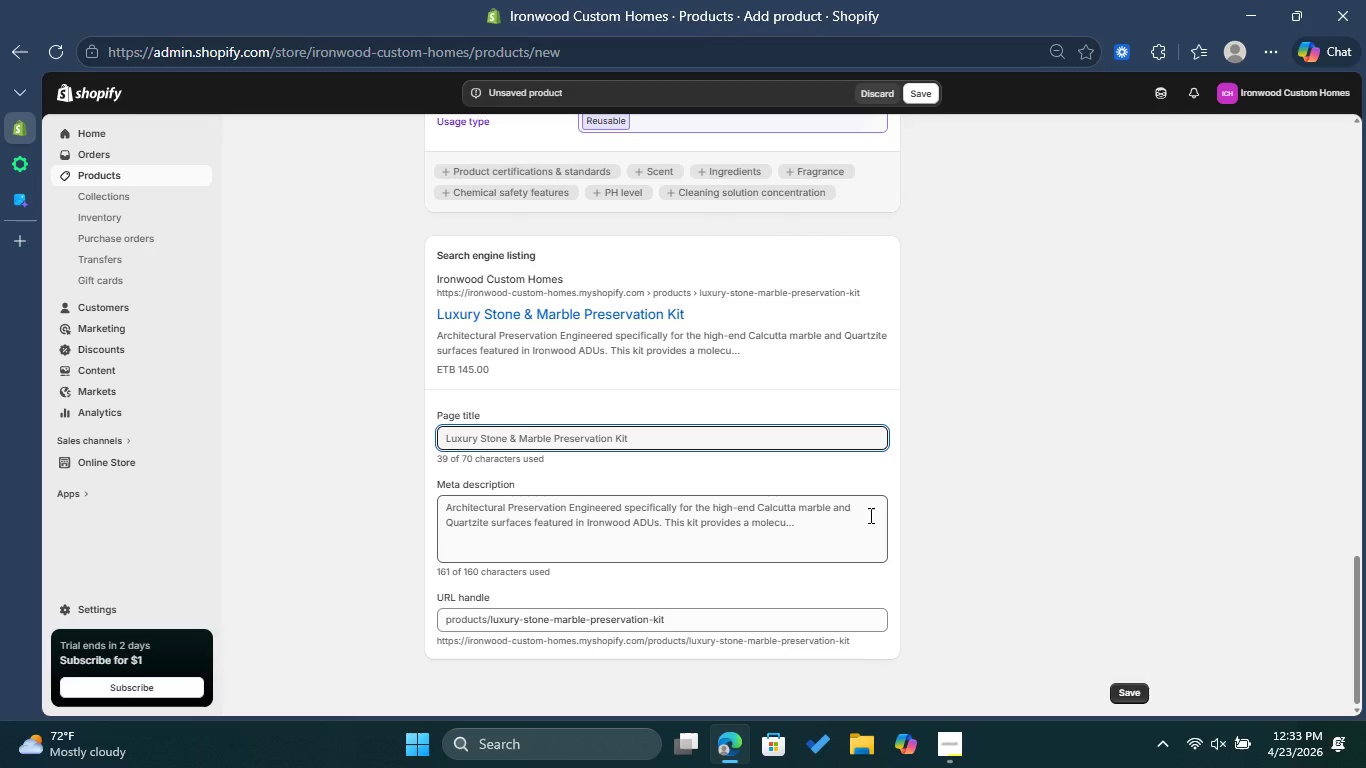 
left_click([699, 423])
 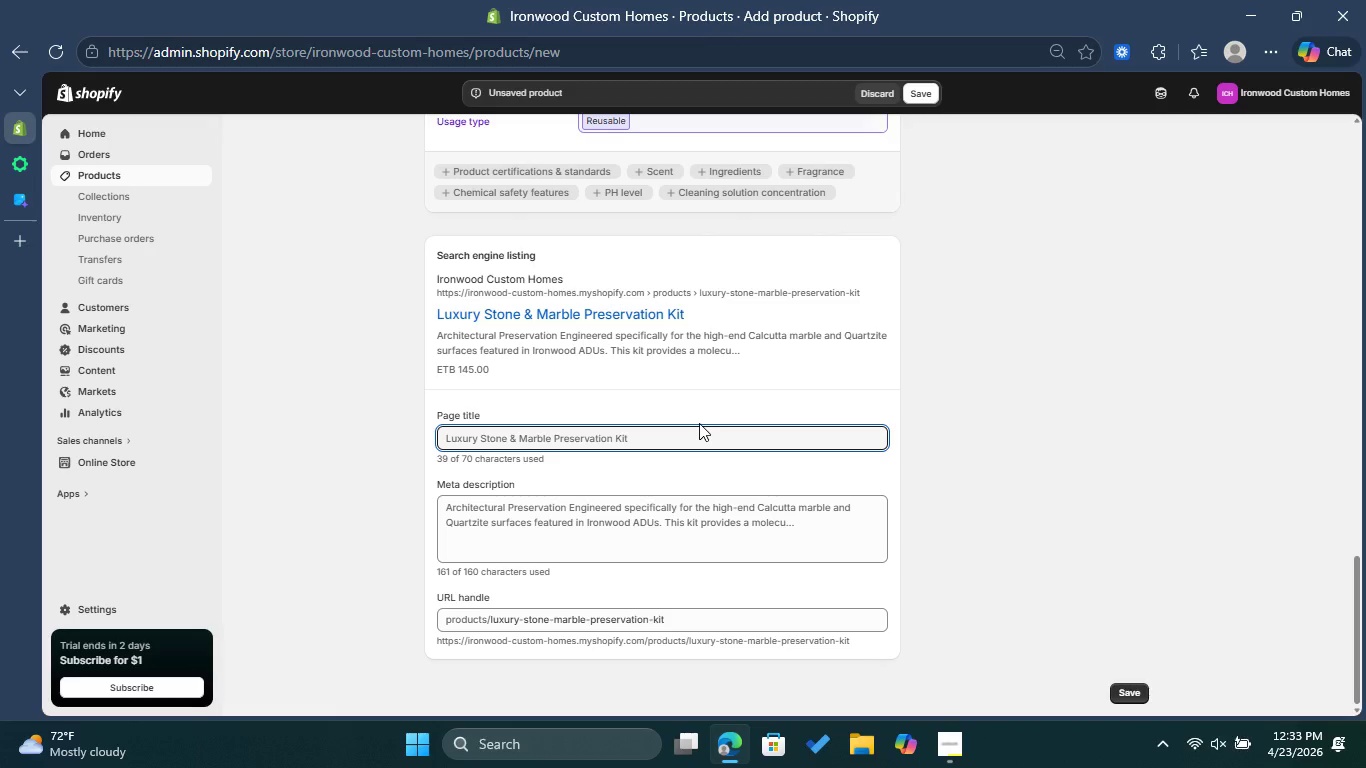 
left_click([699, 438])
 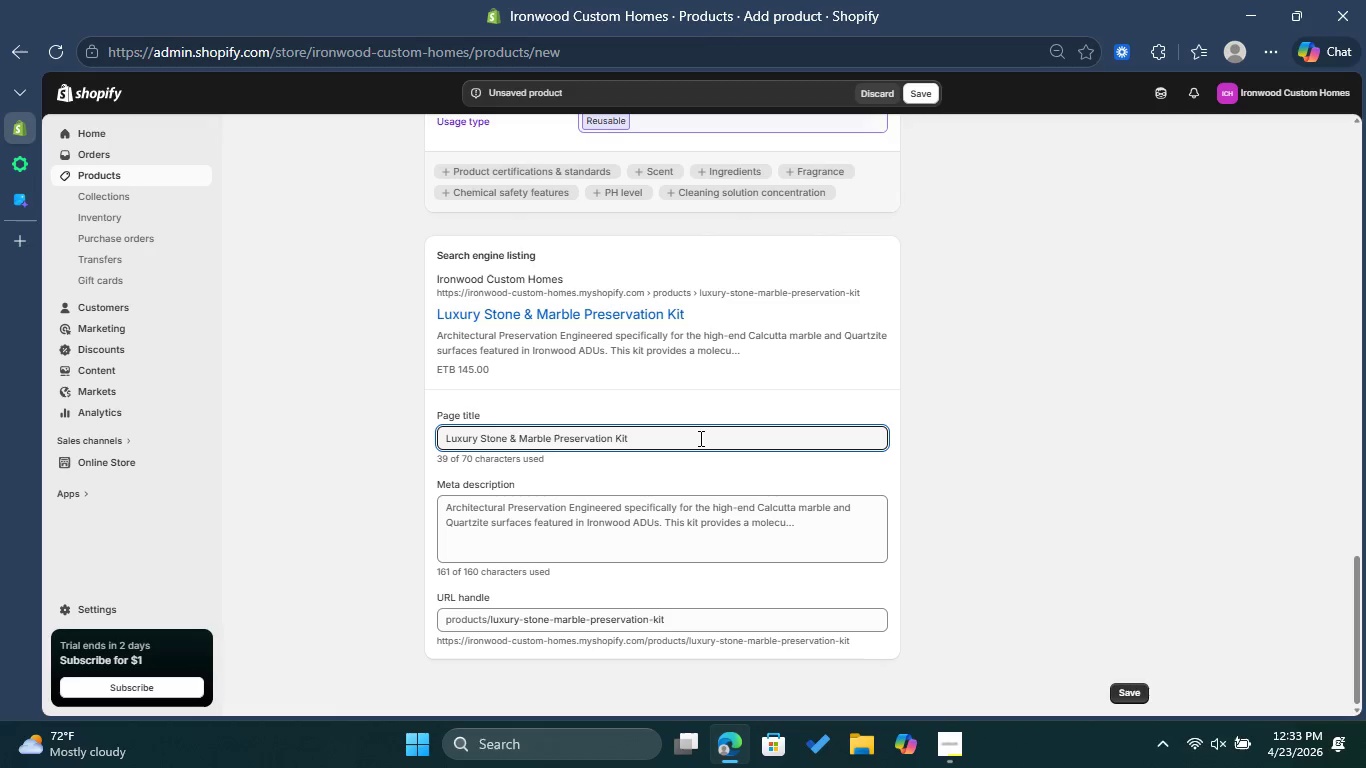 
type(| ADU Home Care)
 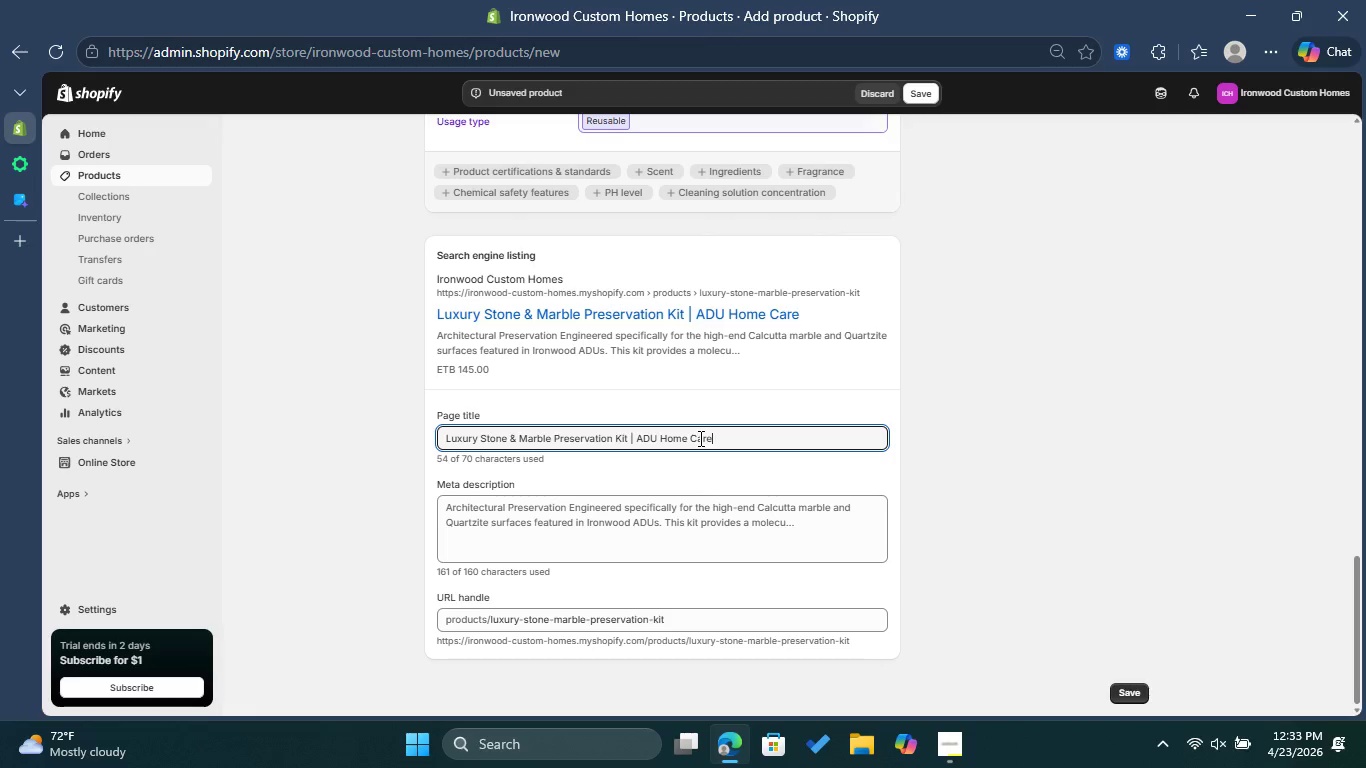 
left_click([743, 533])
 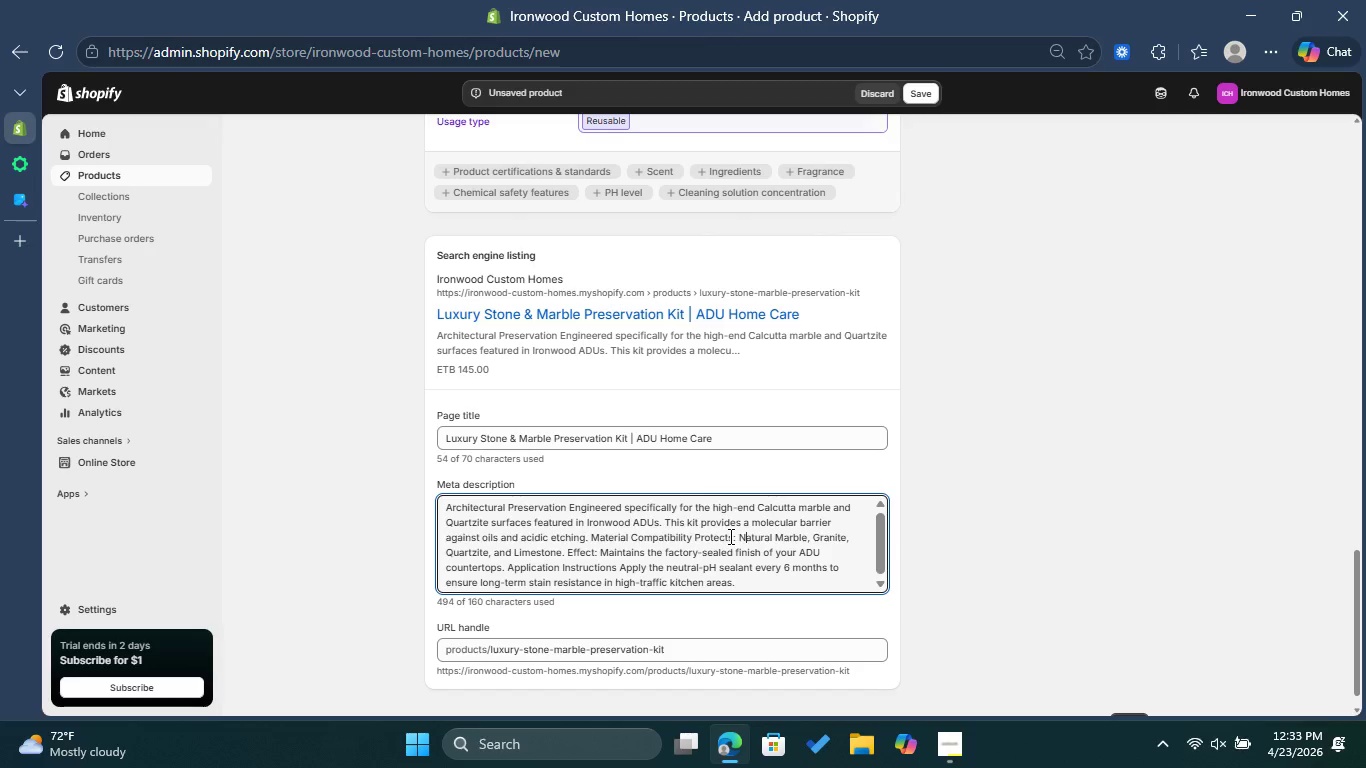 
left_click_drag(start_coordinate=[757, 583], to_coordinate=[424, 506])
 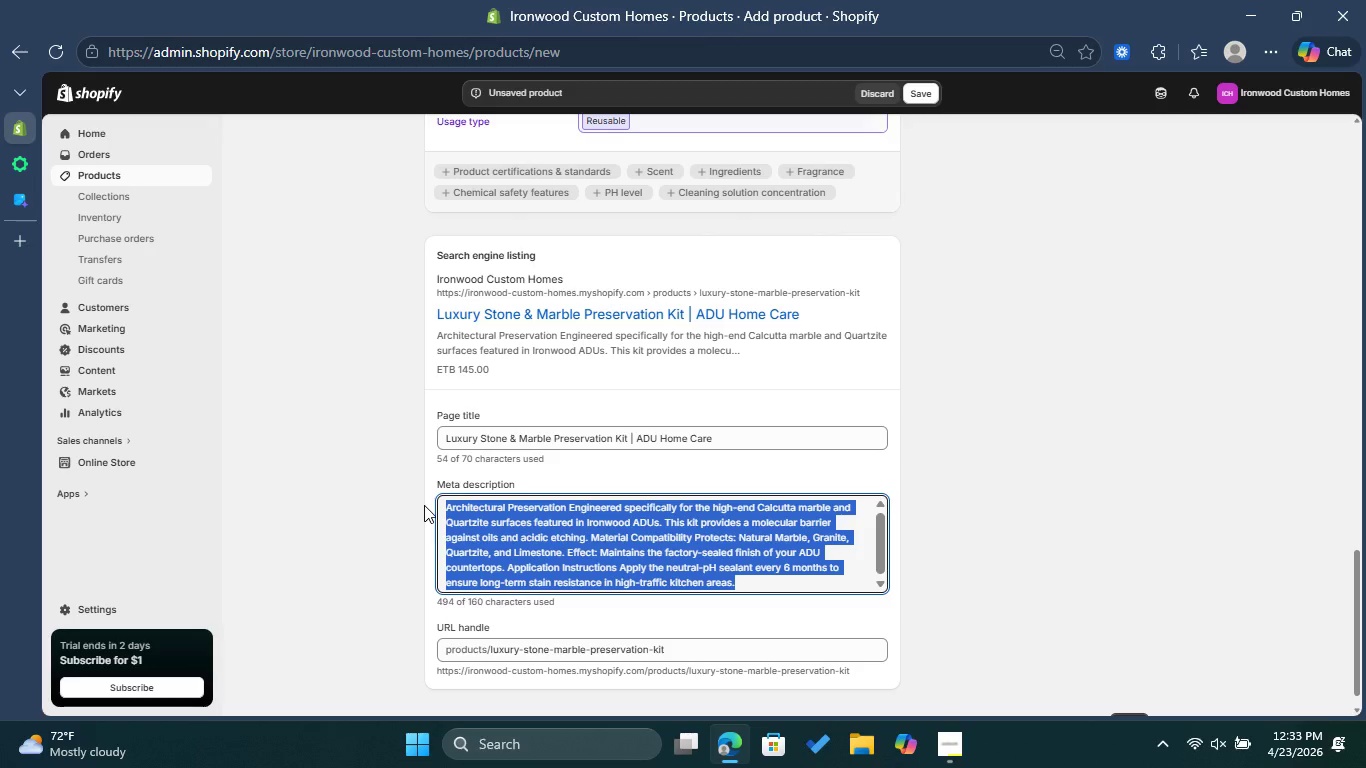 
key(Backspace)
type(Protect your Ironwood ADU marble and stone surfaces. High-end sealant kit for luxury home maintenance and architectural preservation.)
 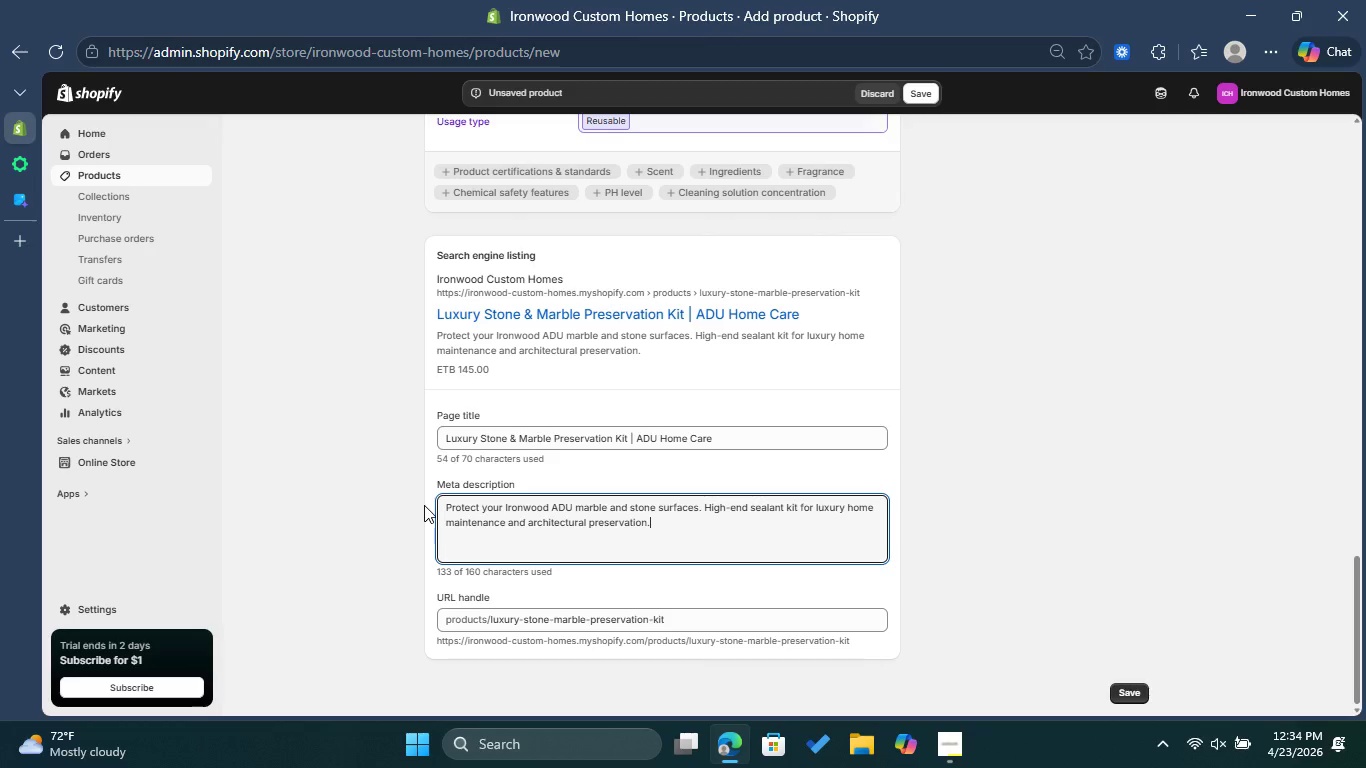 
left_click([669, 614])
 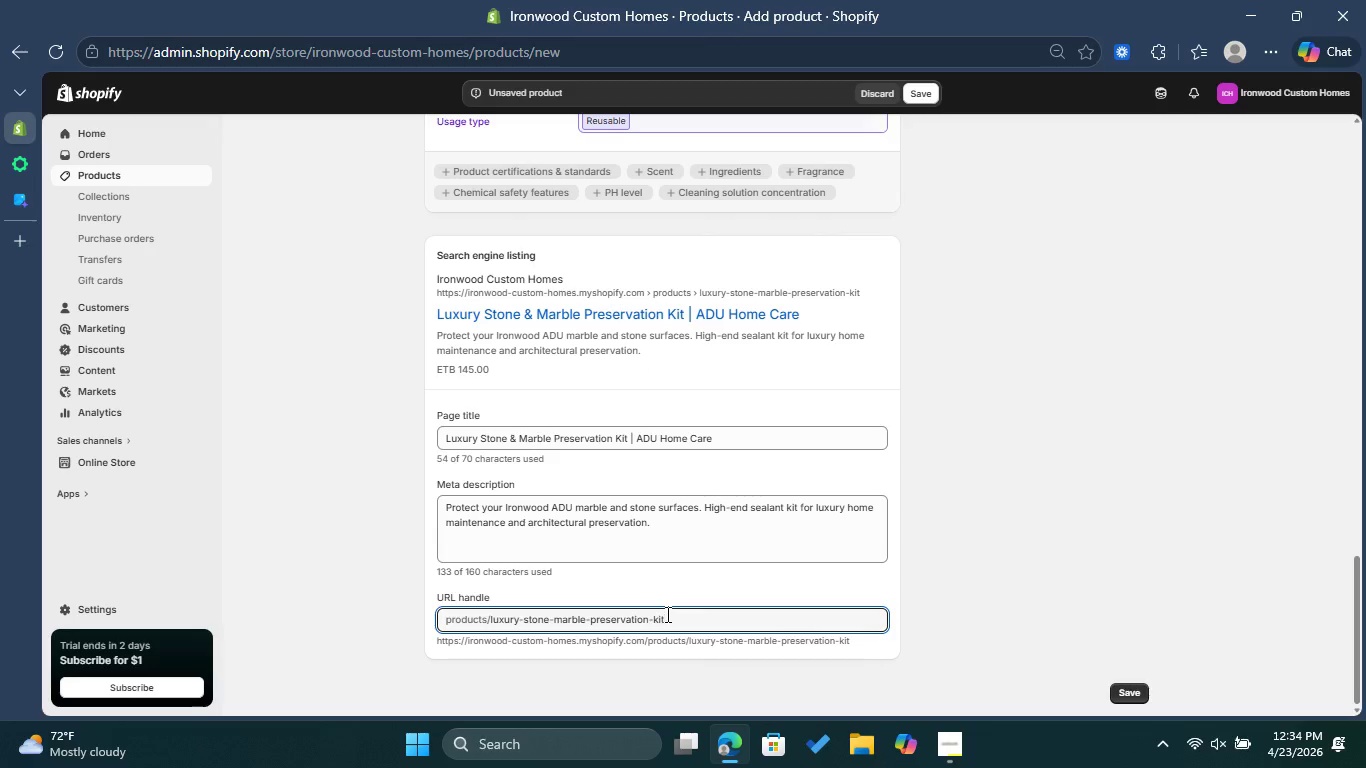 
wait(6.58)
 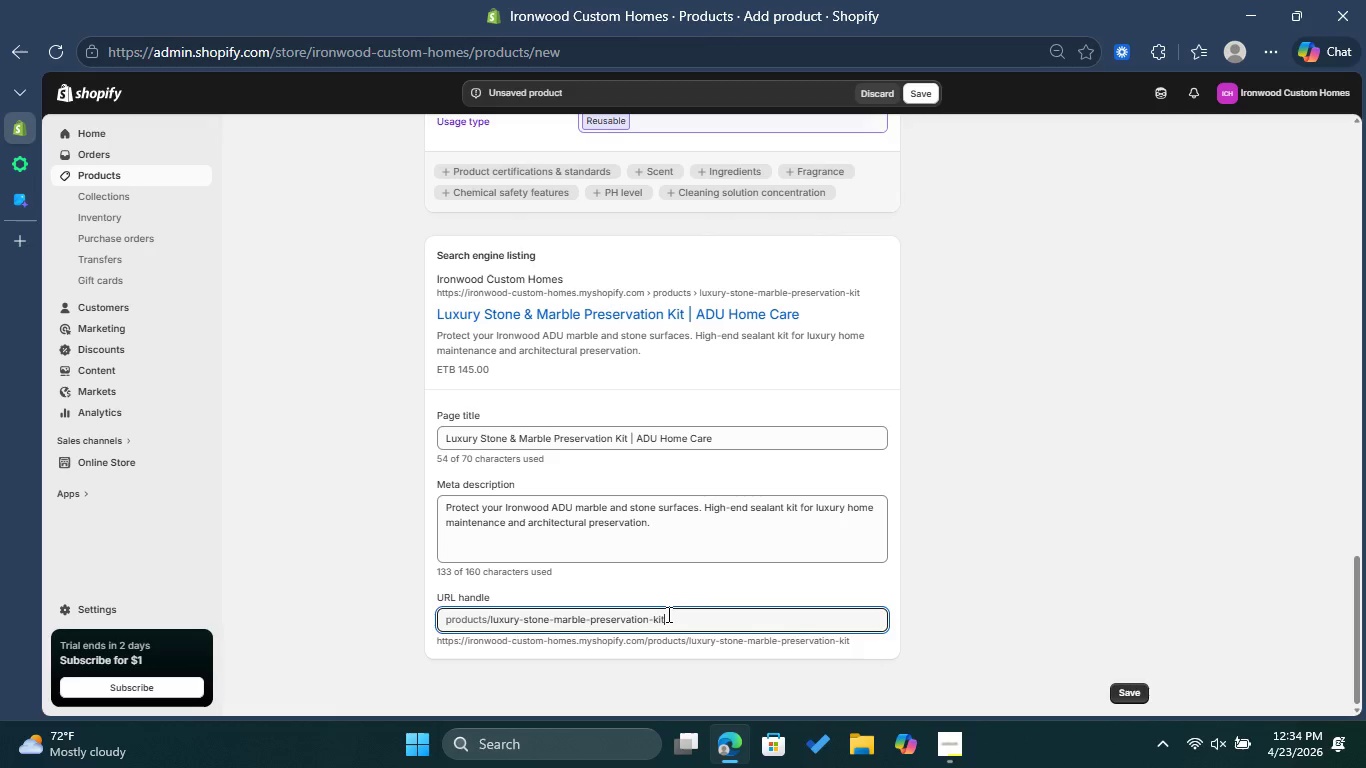 
left_click([1131, 691])
 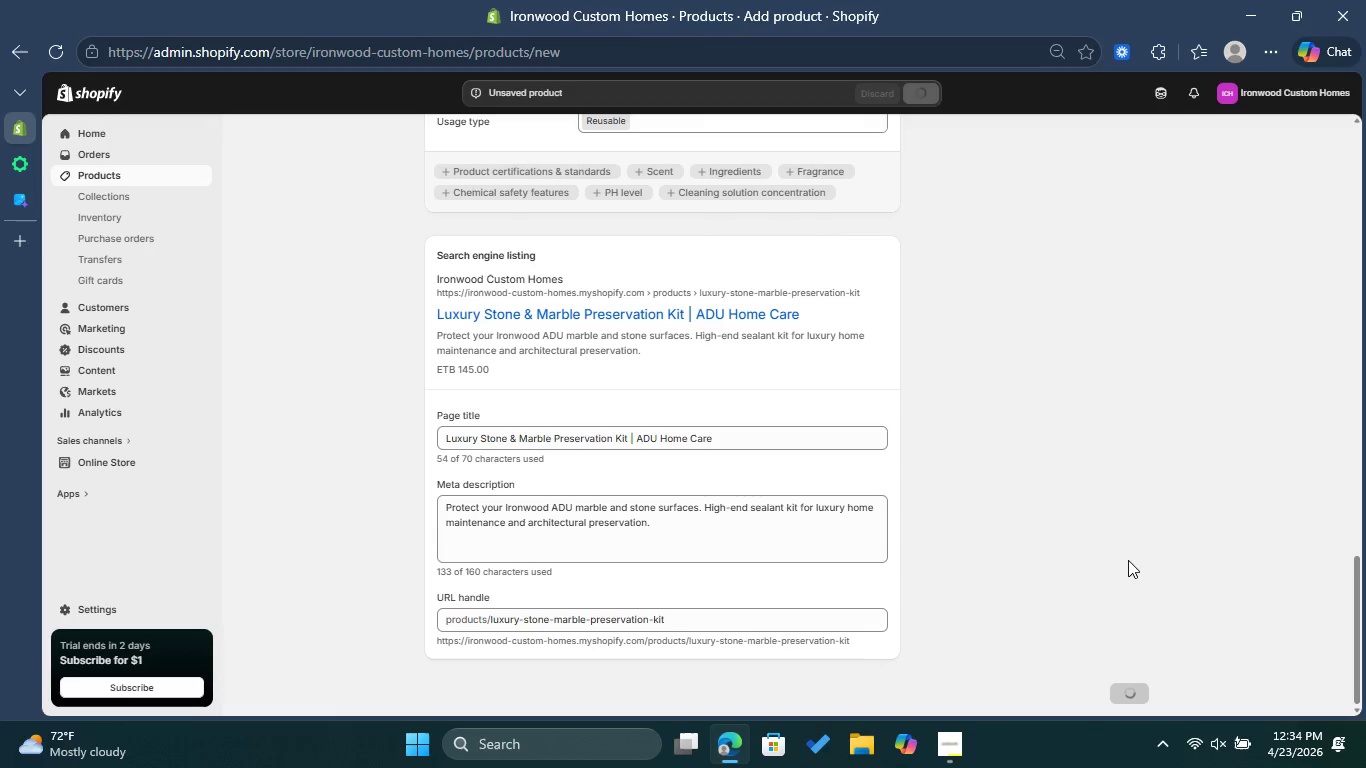 
wait(11.0)
 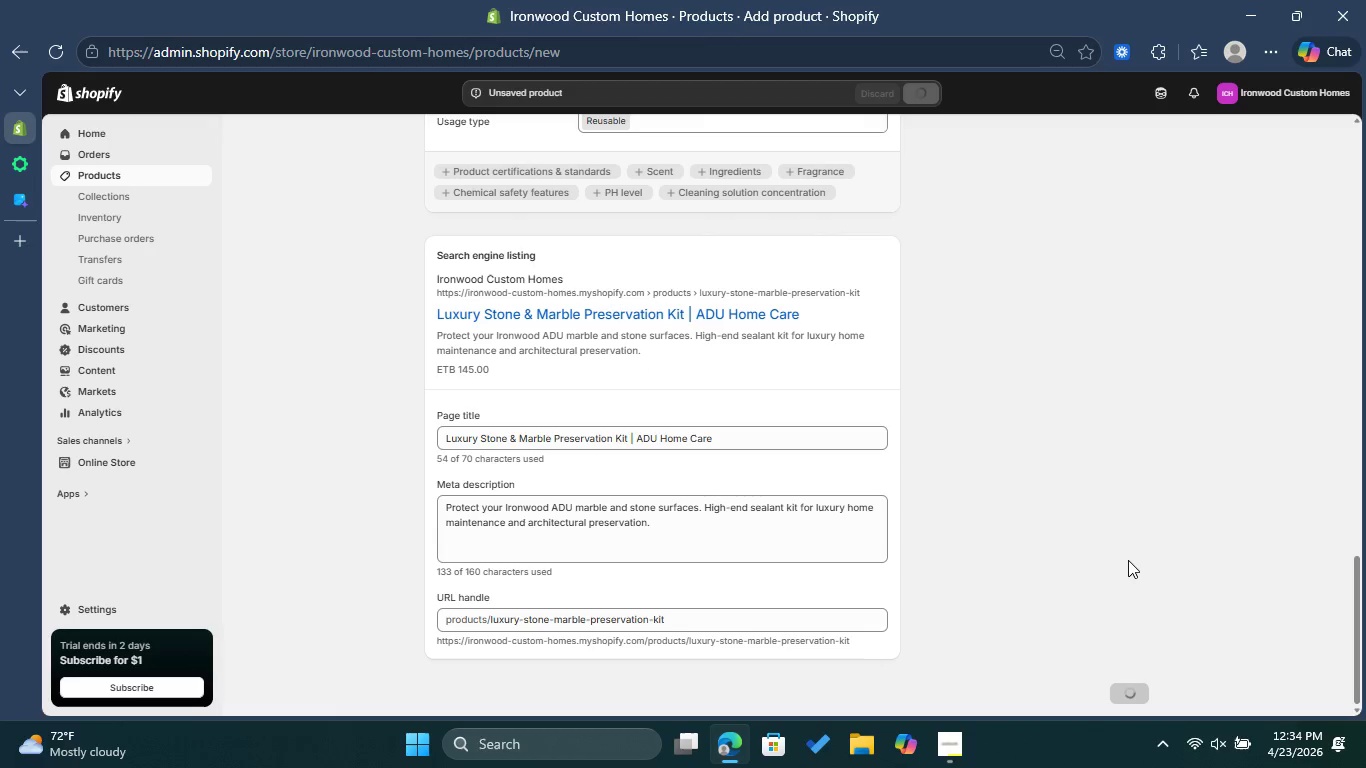 
scroll: coordinate [1030, 383], scroll_direction: up, amount: 5.0
 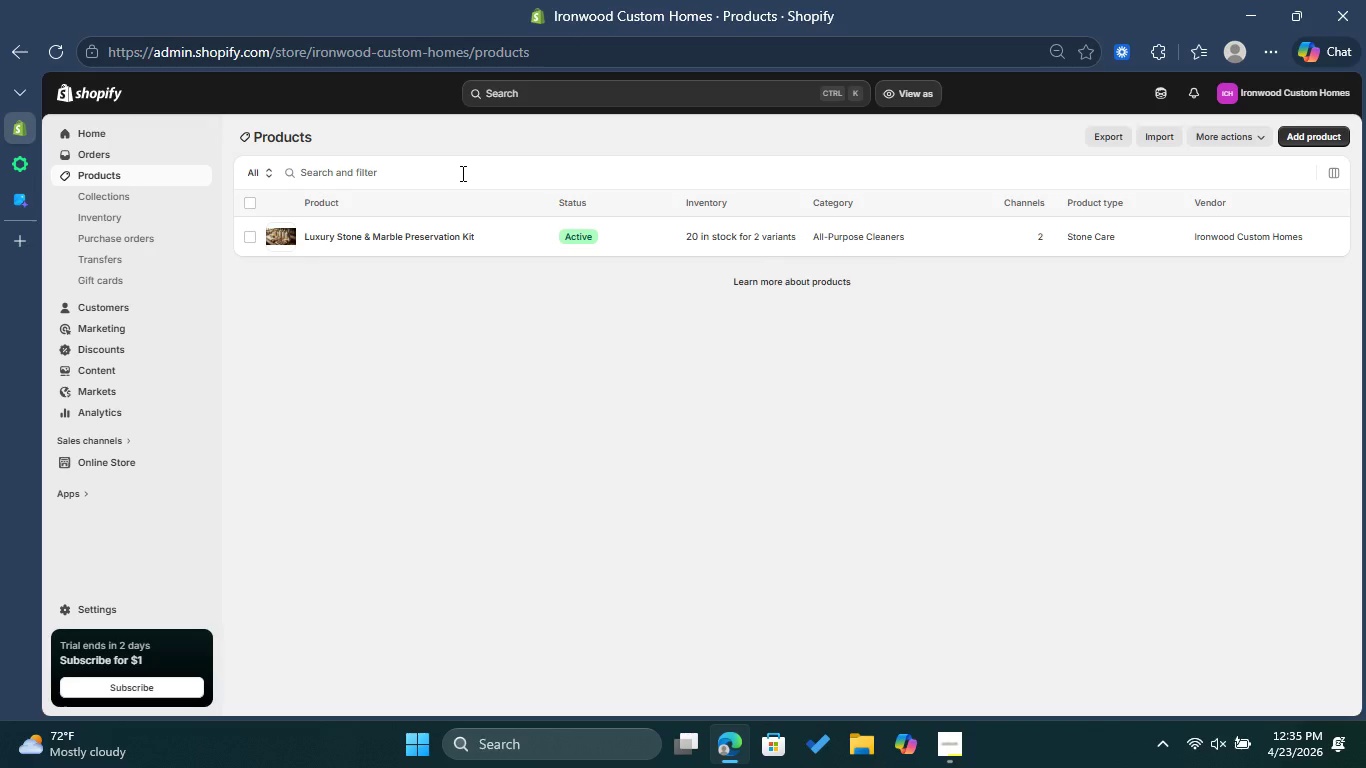 
wait(49.5)
 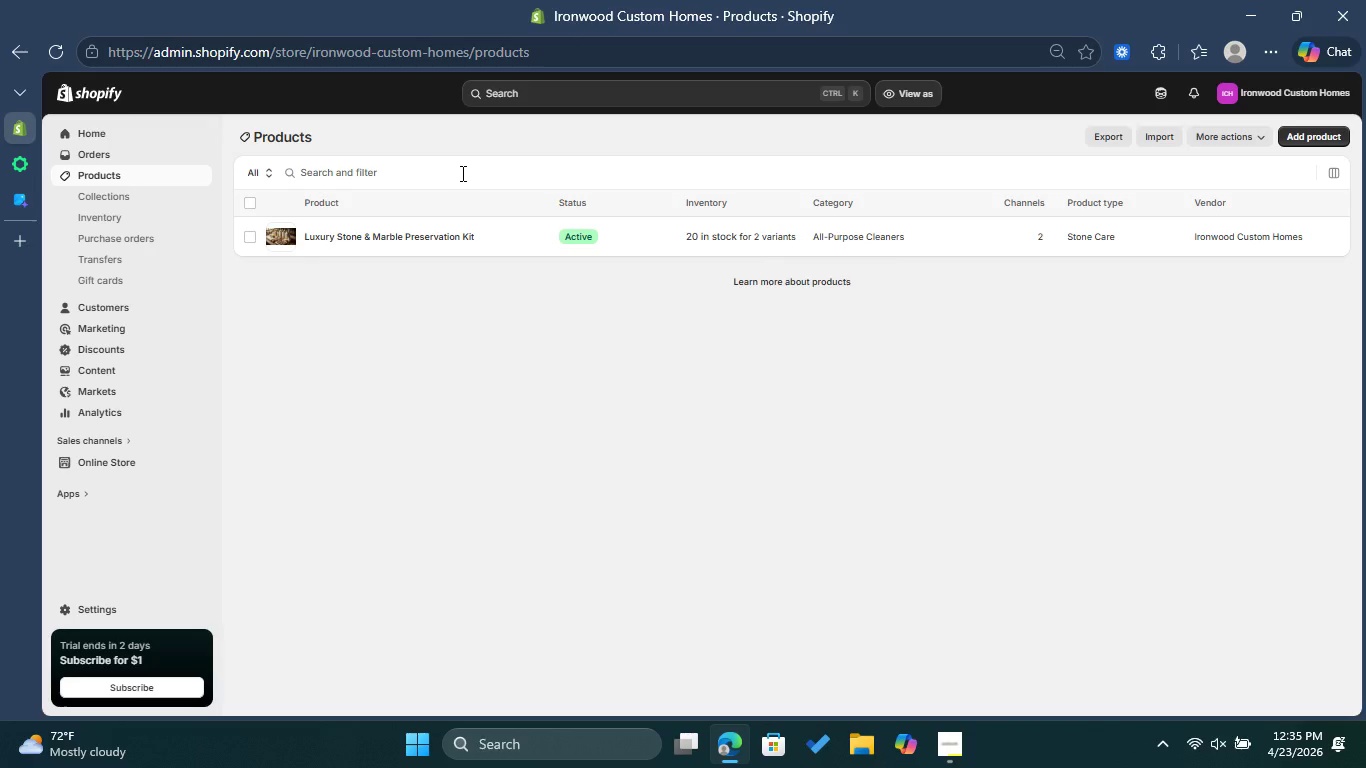 
left_click([467, 140])
 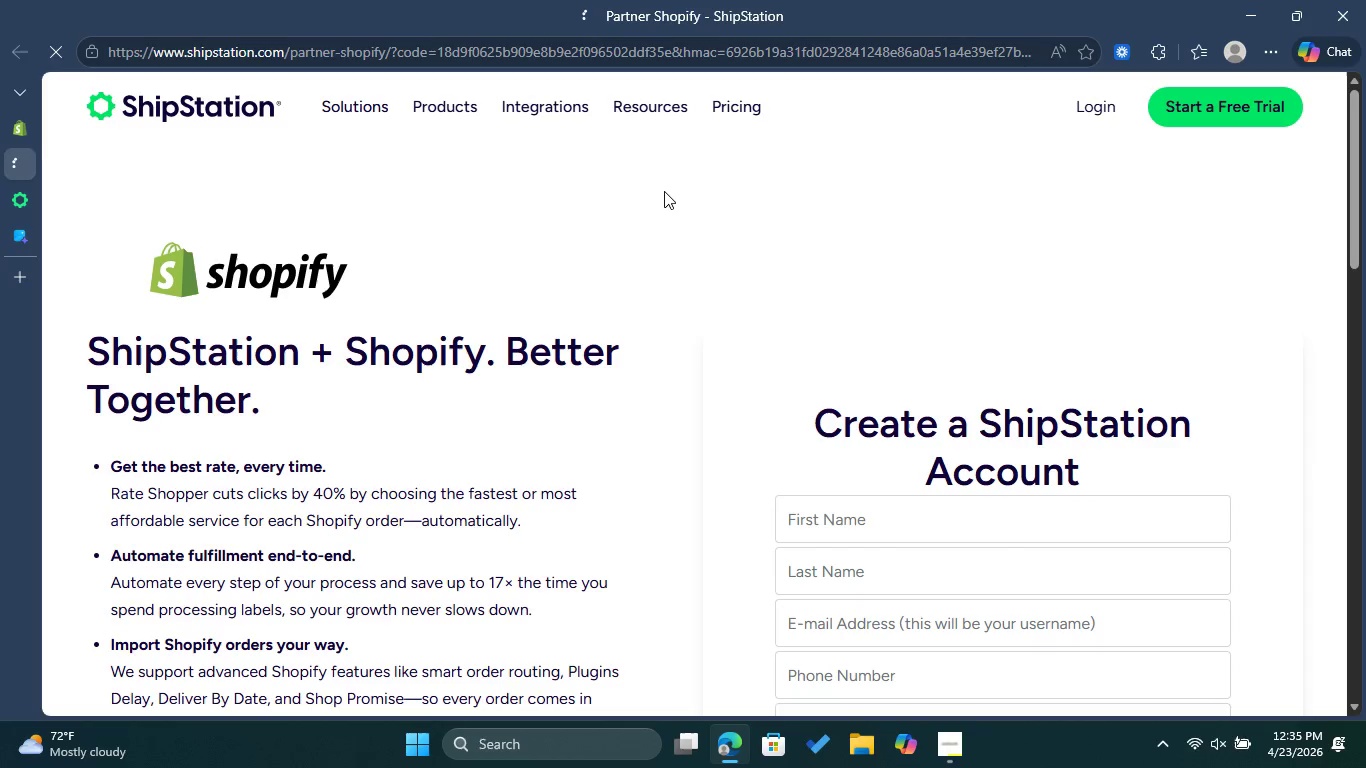 
wait(14.28)
 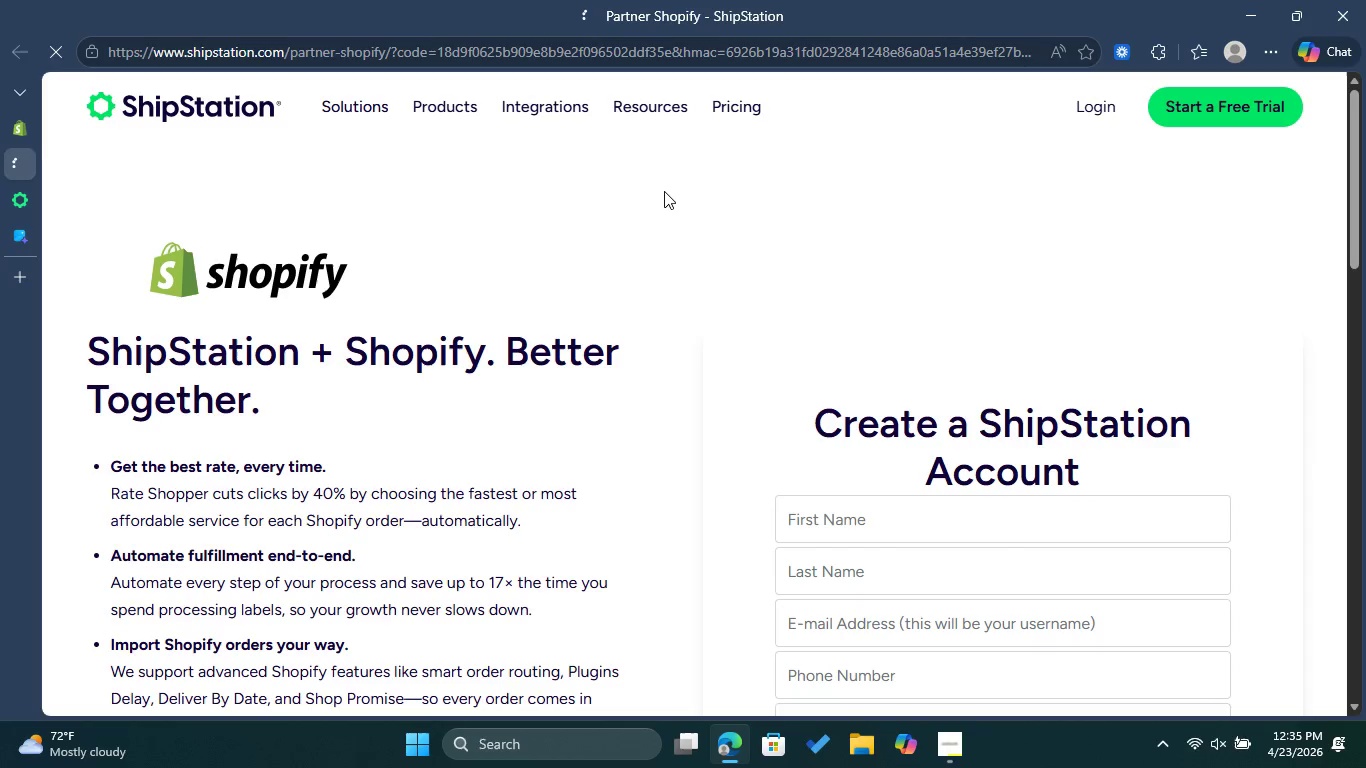 
scroll: coordinate [779, 239], scroll_direction: down, amount: 5.0
 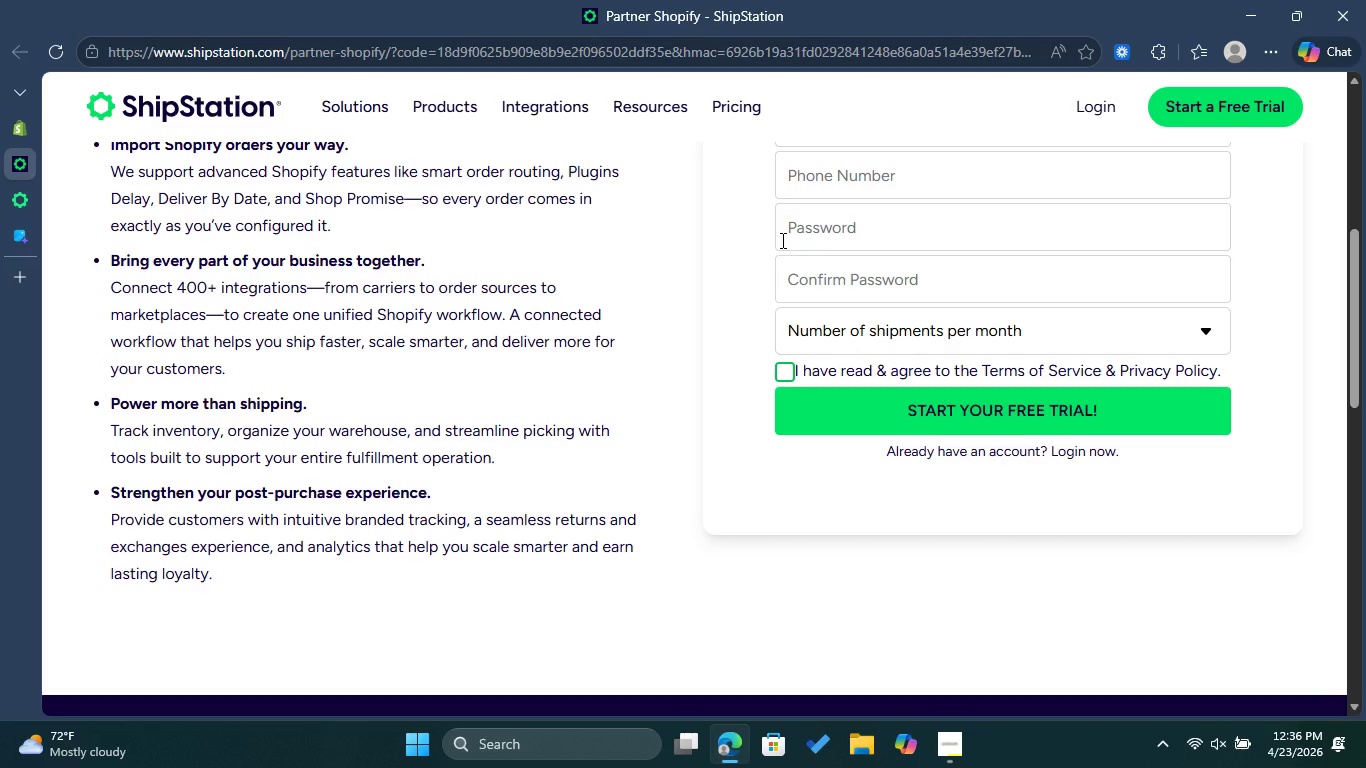 
wait(22.4)
 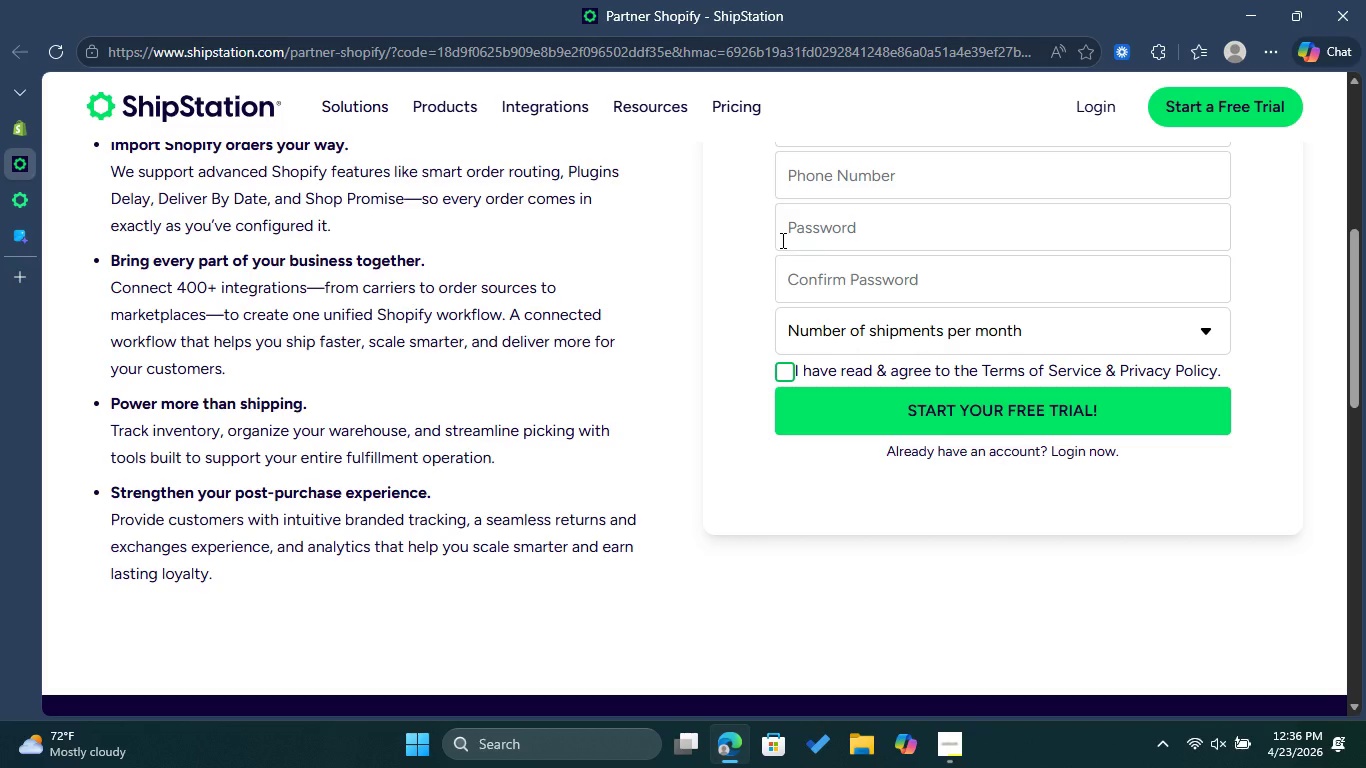 
scroll: coordinate [806, 245], scroll_direction: up, amount: 2.0
 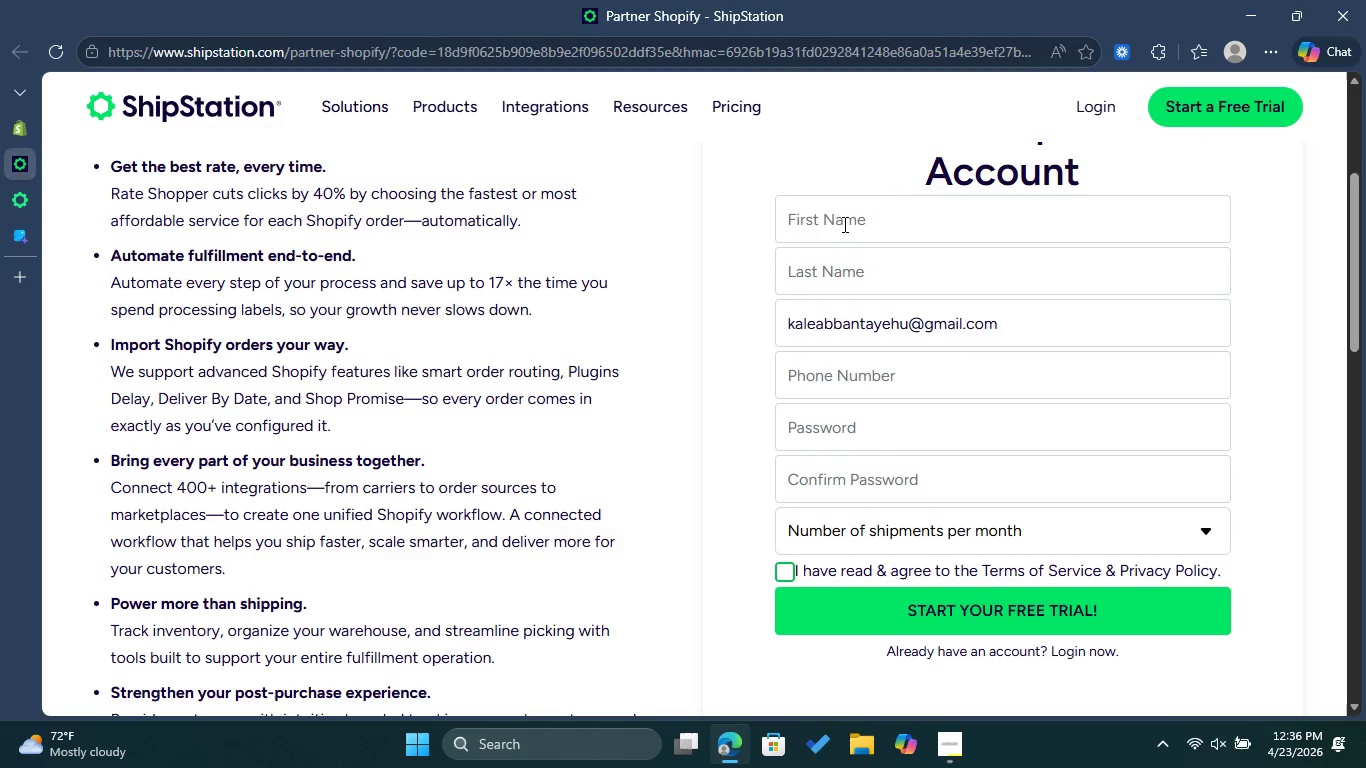 
left_click([844, 223])
 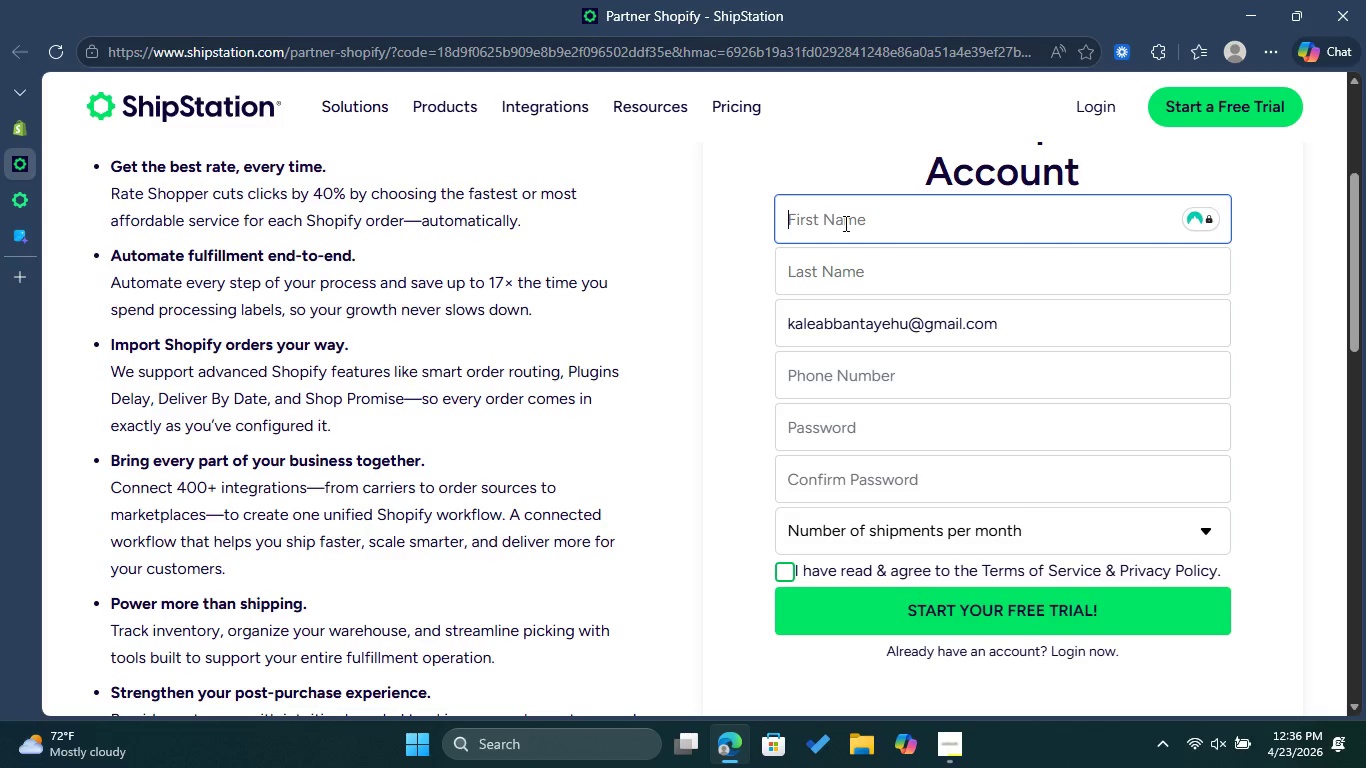 
wait(18.97)
 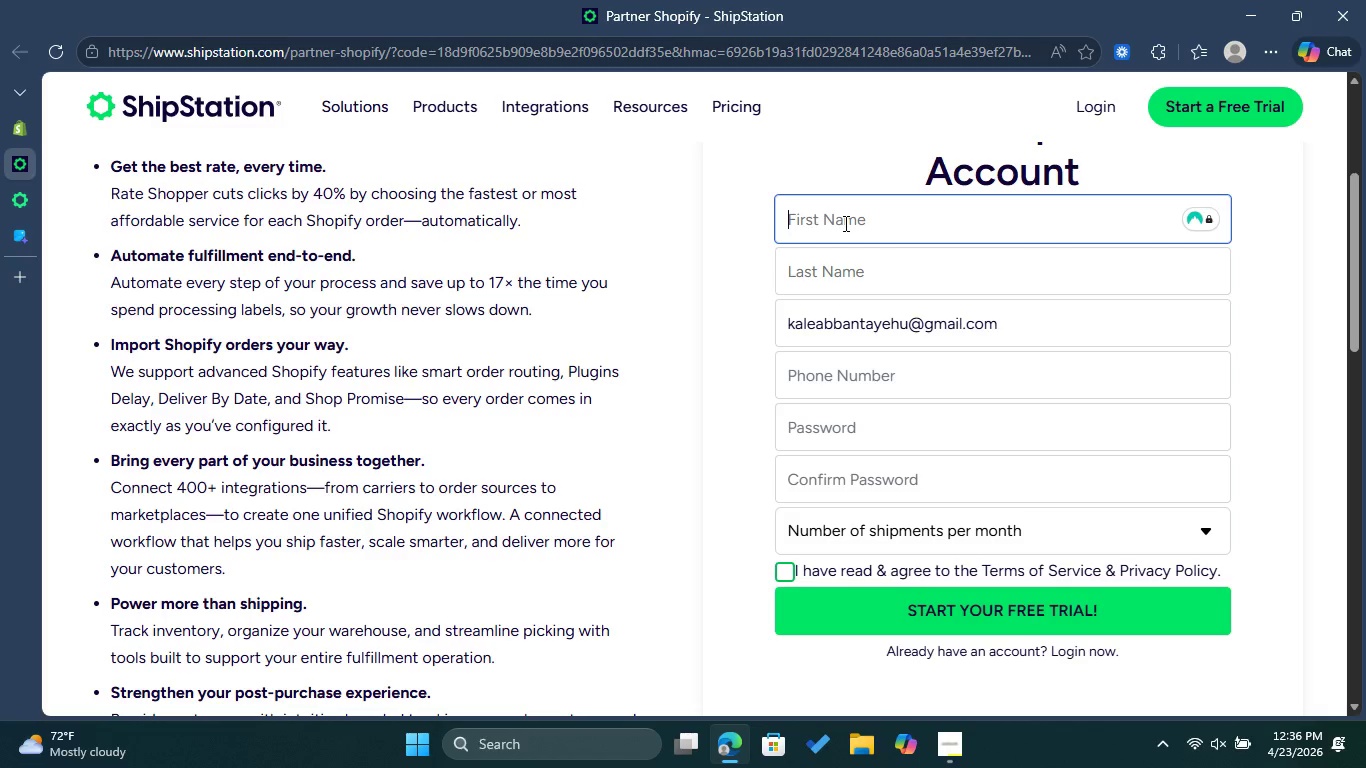 
left_click([31, 126])
 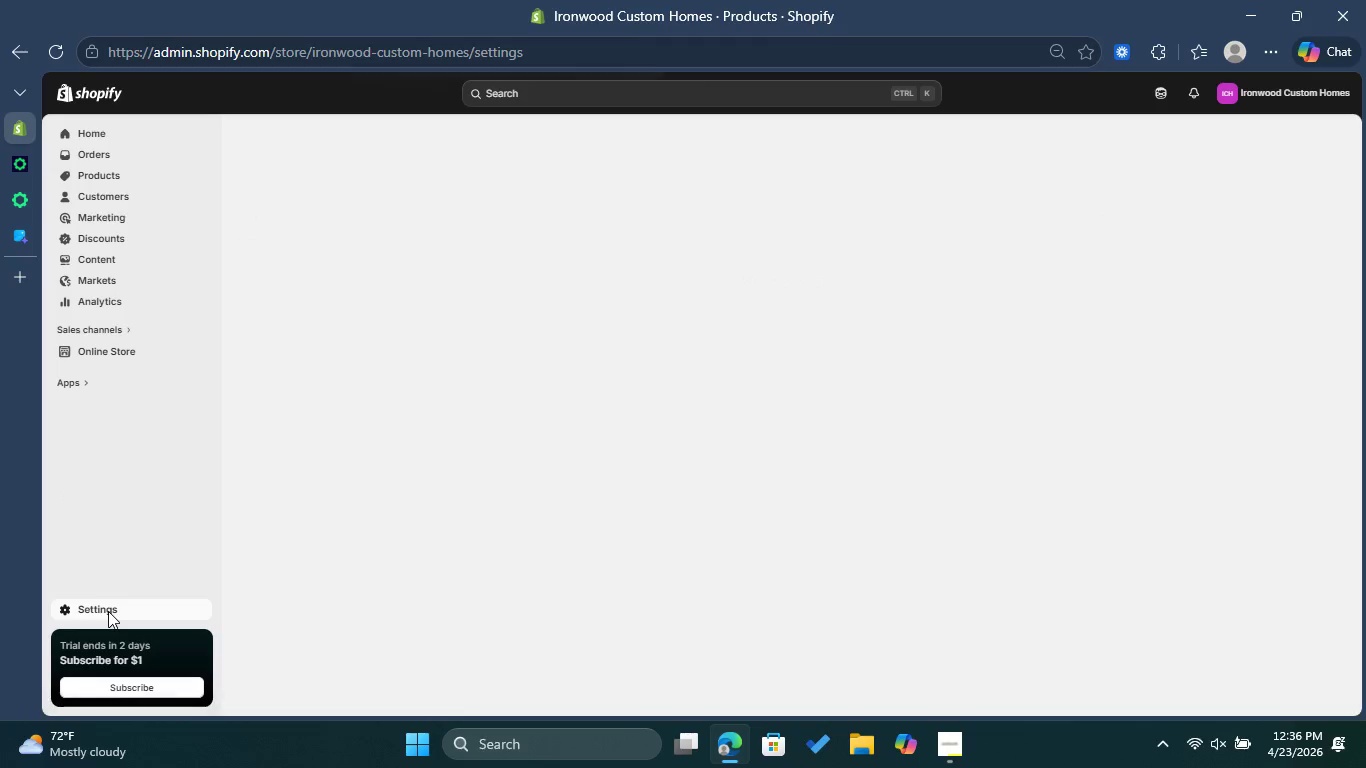 
wait(9.88)
 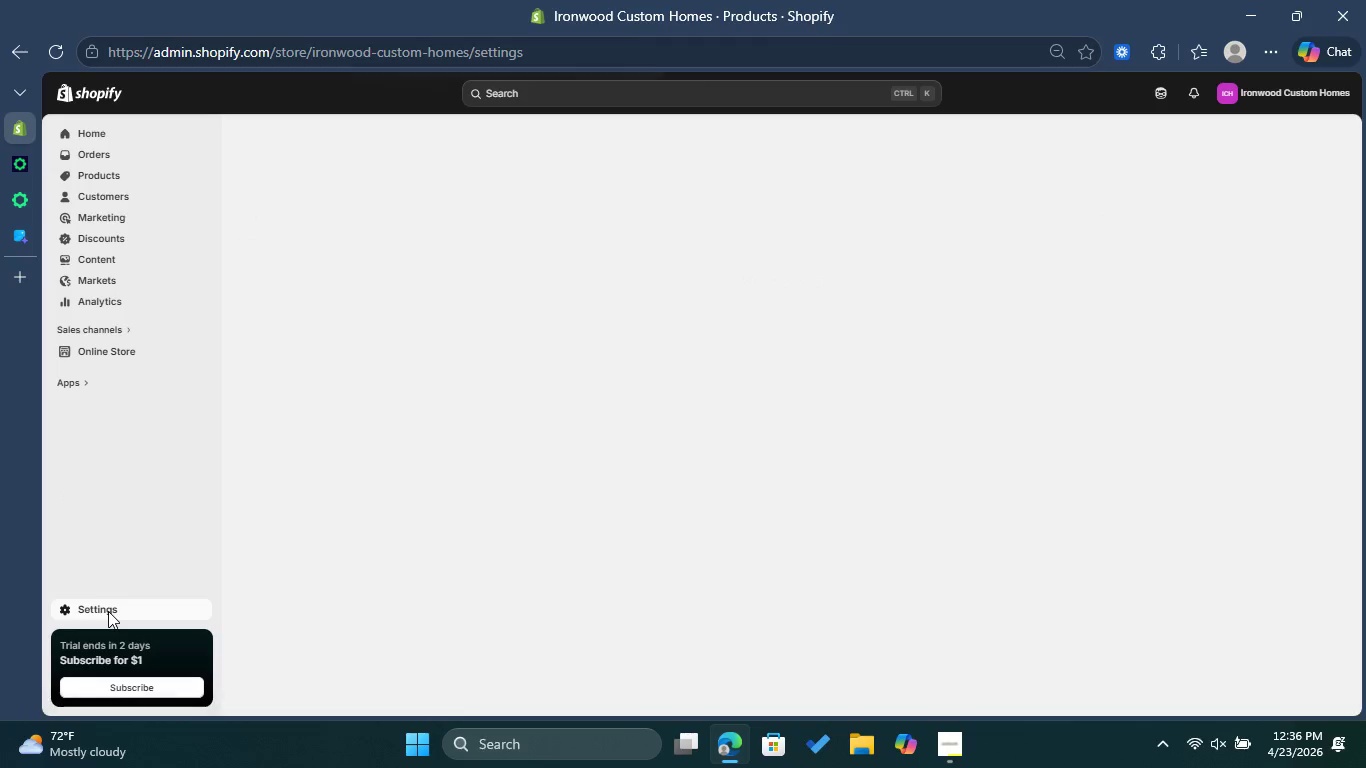 
left_click([383, 524])
 